 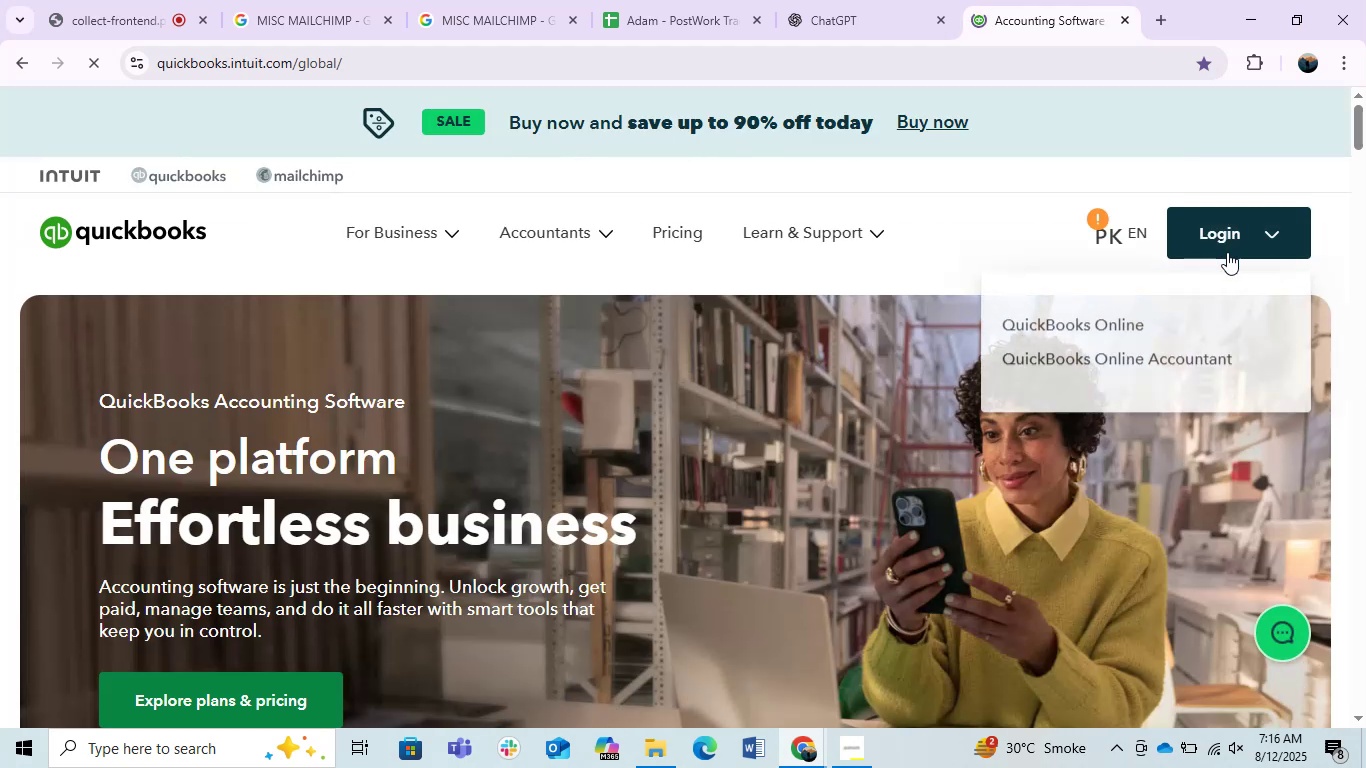 
left_click([1071, 338])
 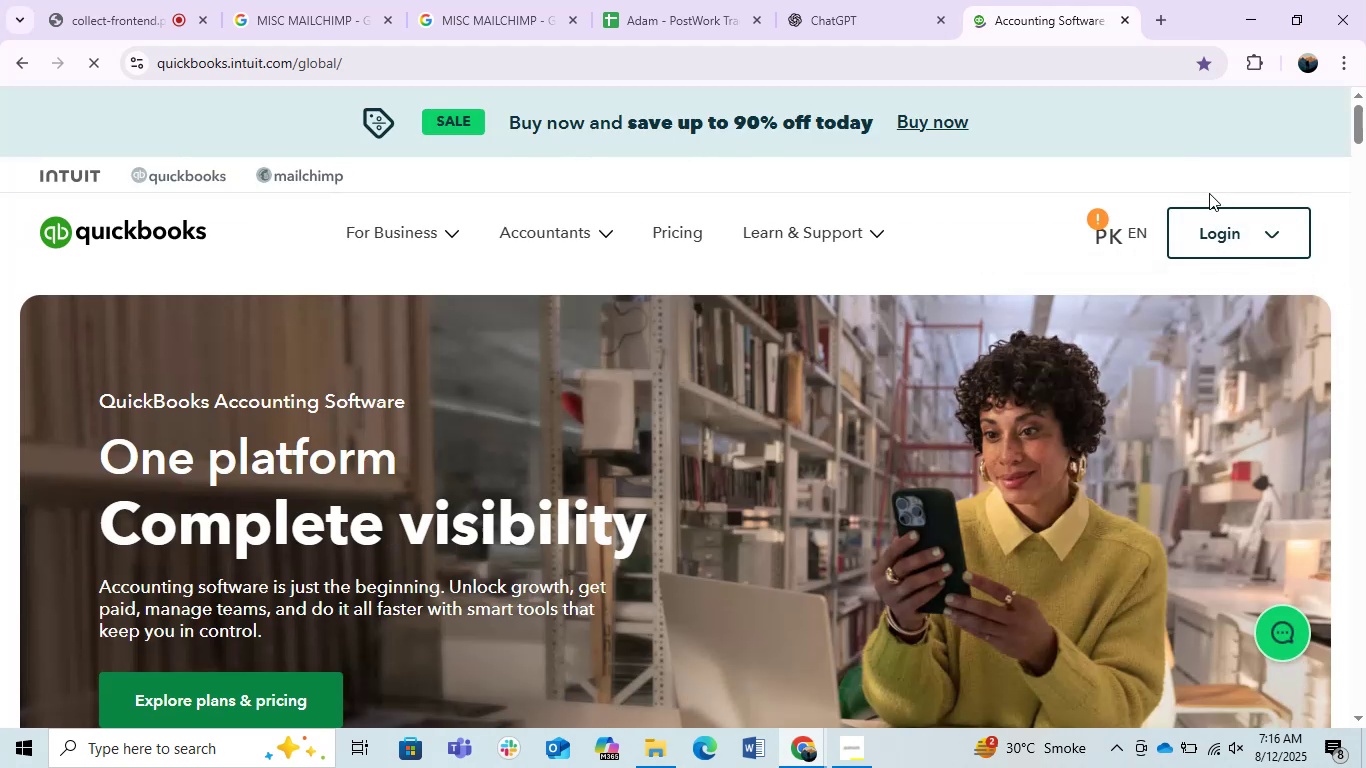 
wait(9.47)
 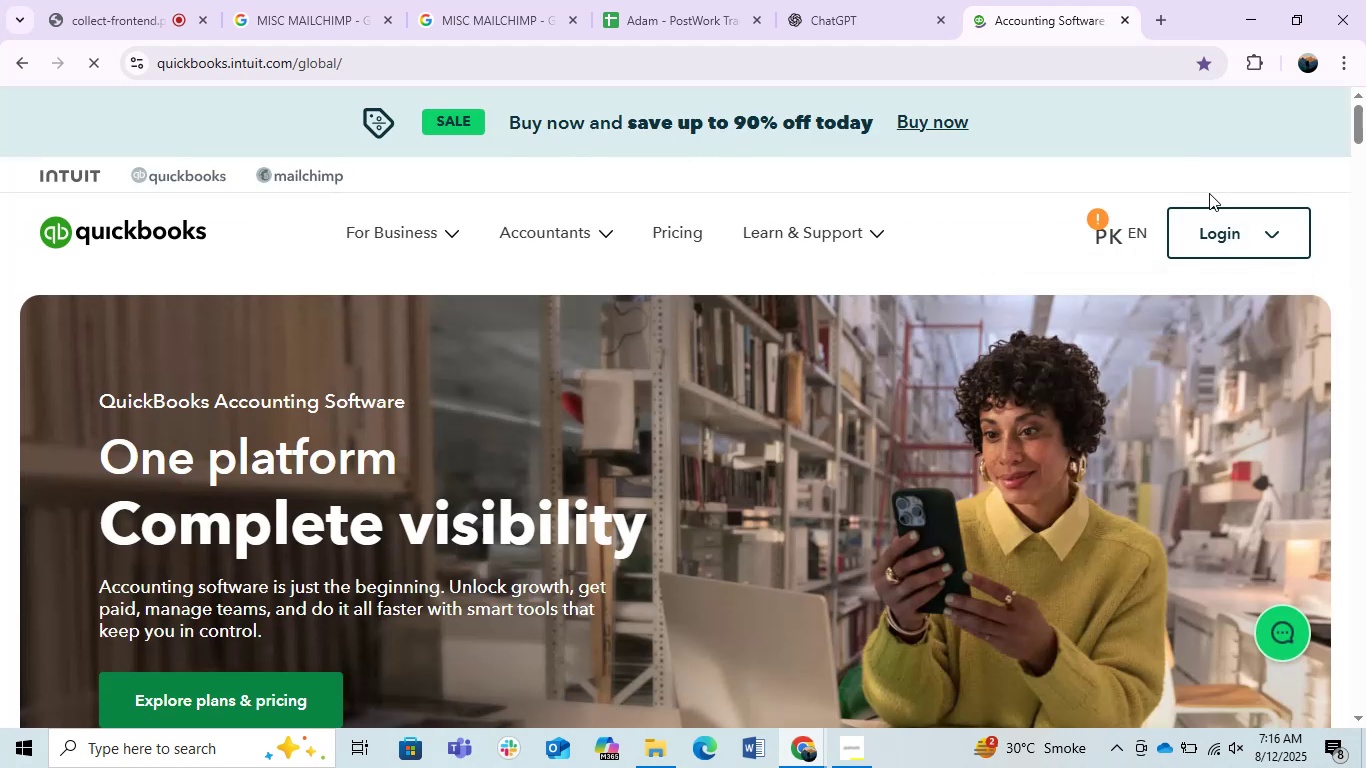 
left_click([648, 750])
 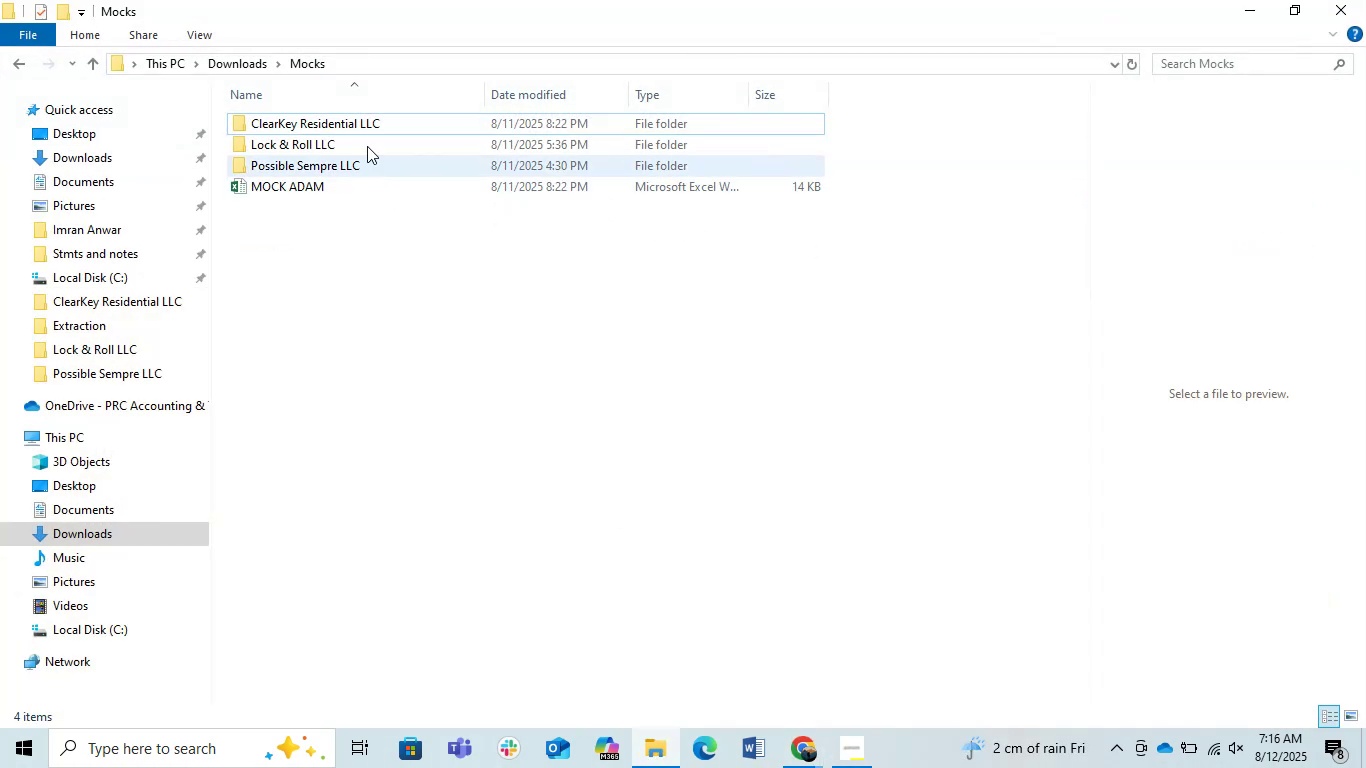 
double_click([358, 128])
 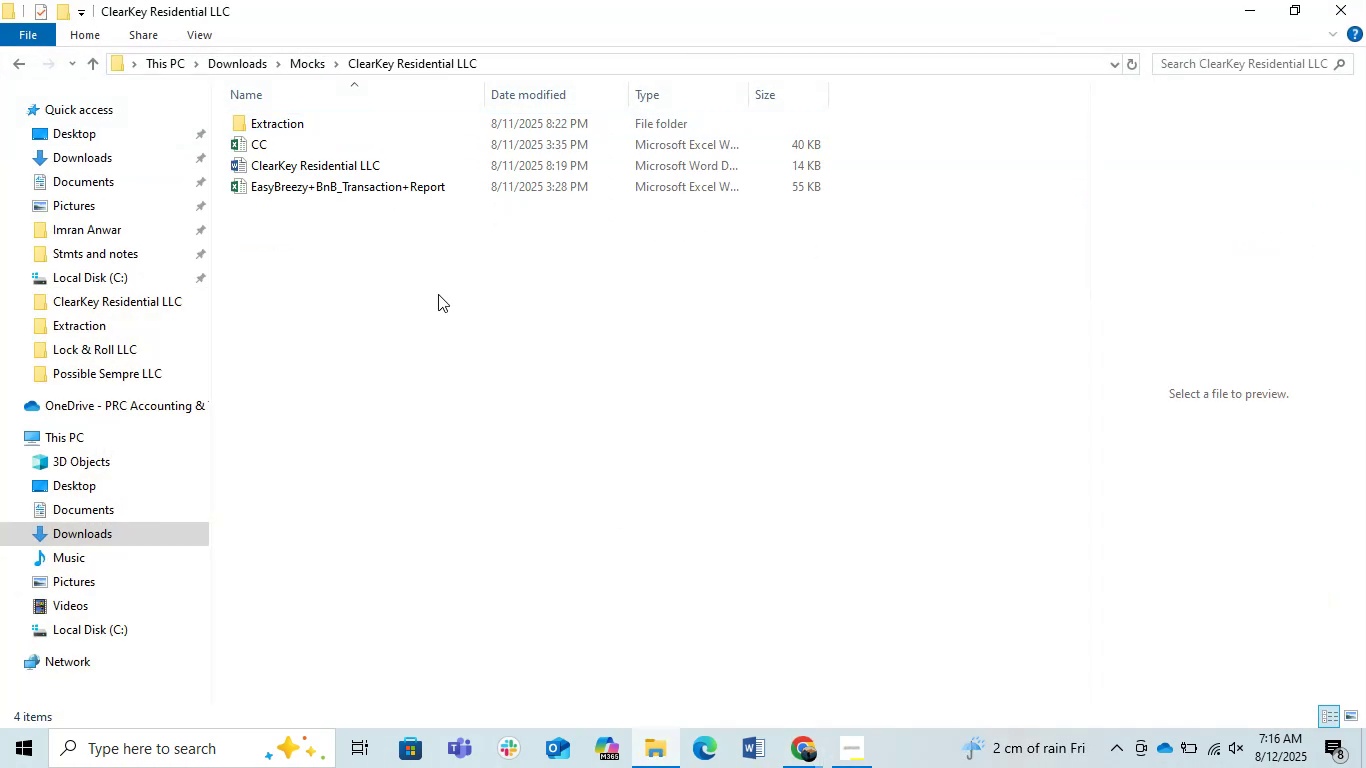 
triple_click([451, 309])
 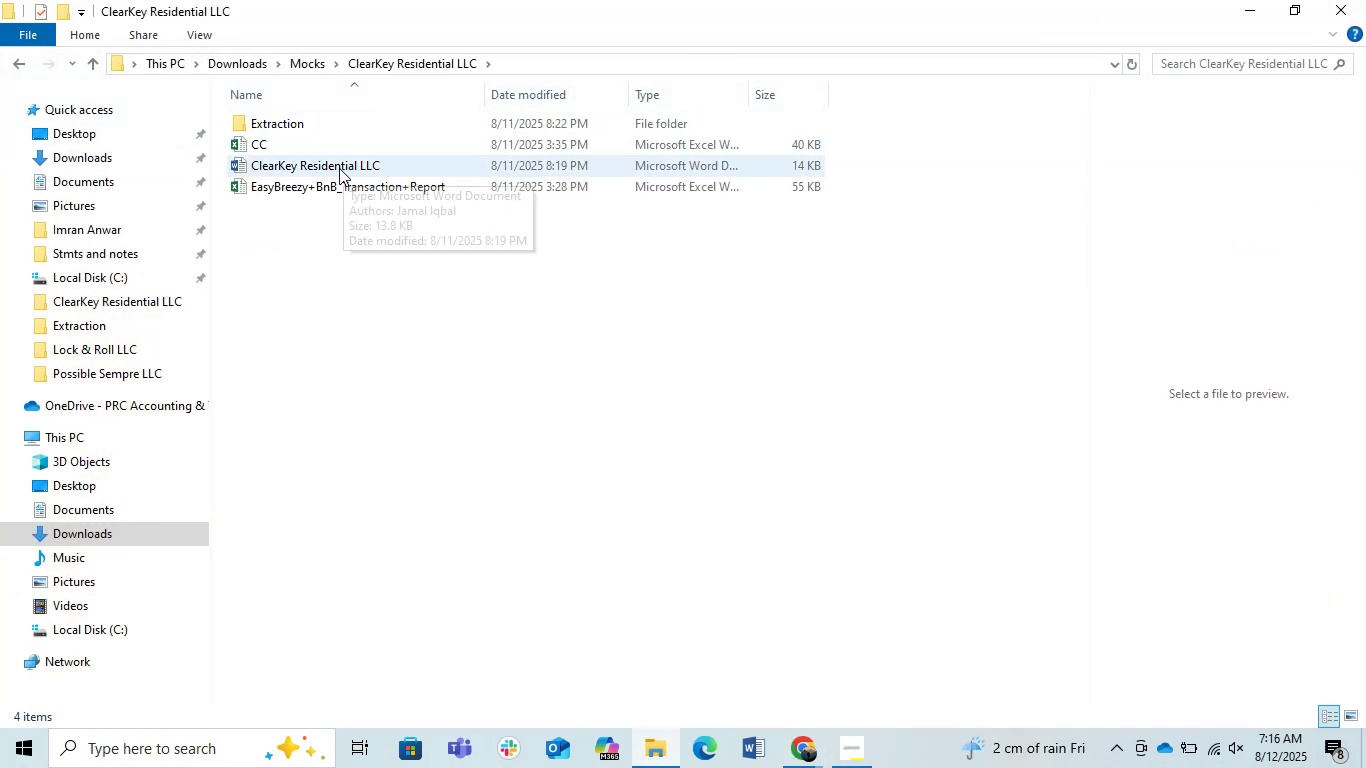 
double_click([339, 168])
 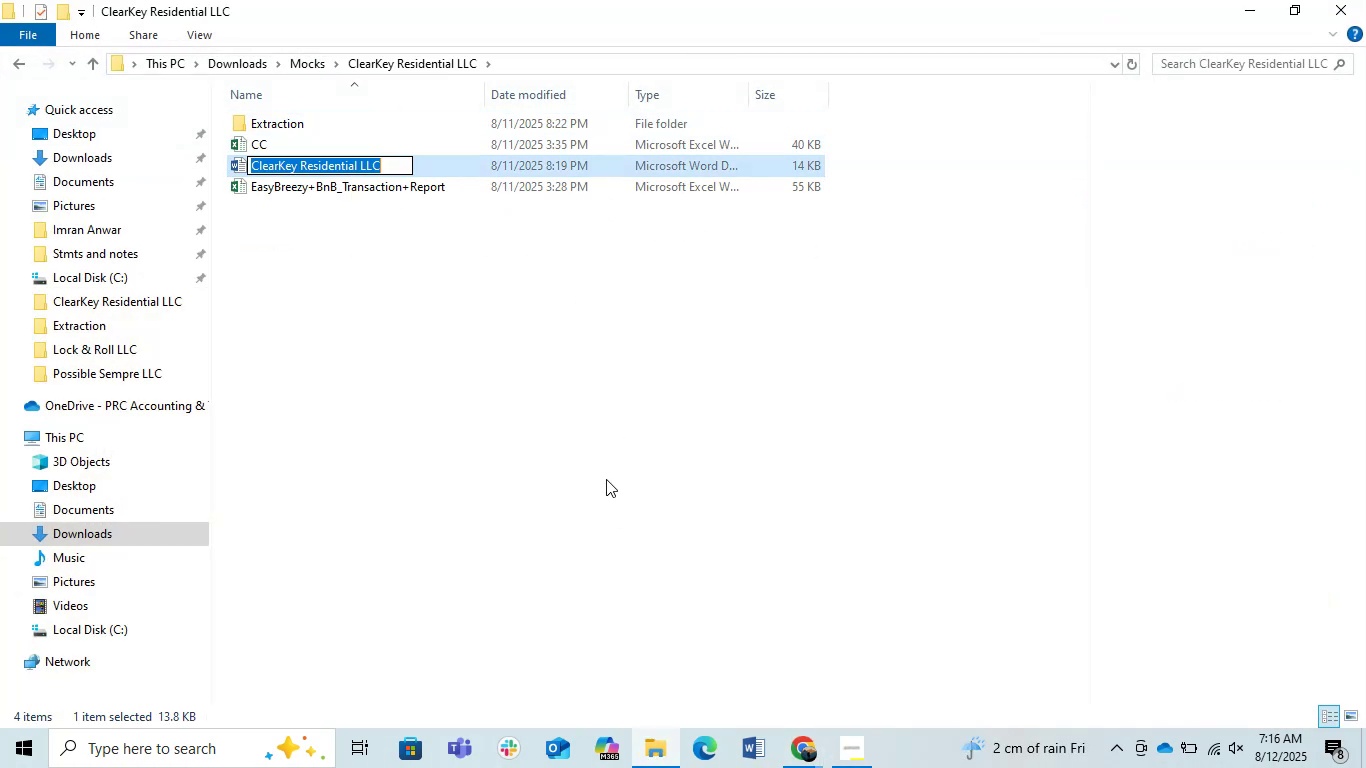 
left_click([498, 332])
 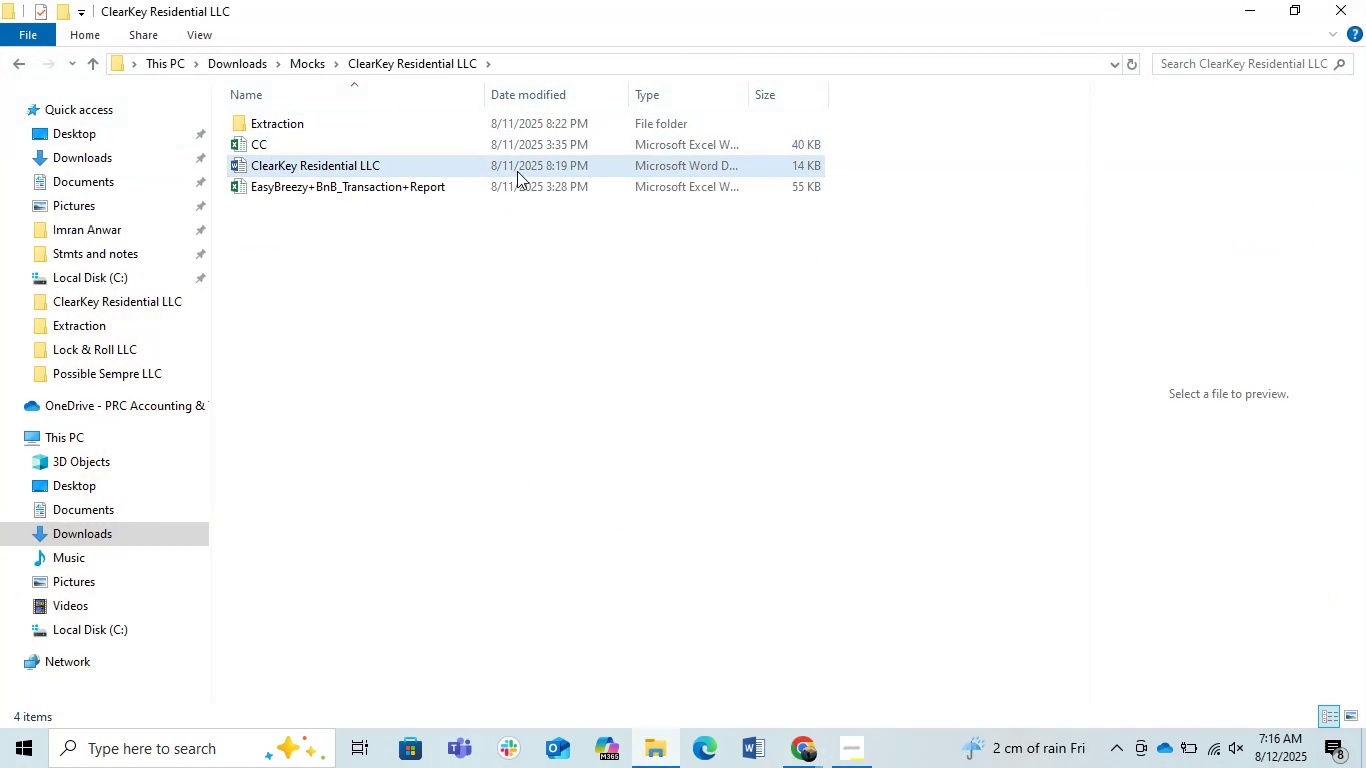 
double_click([509, 170])
 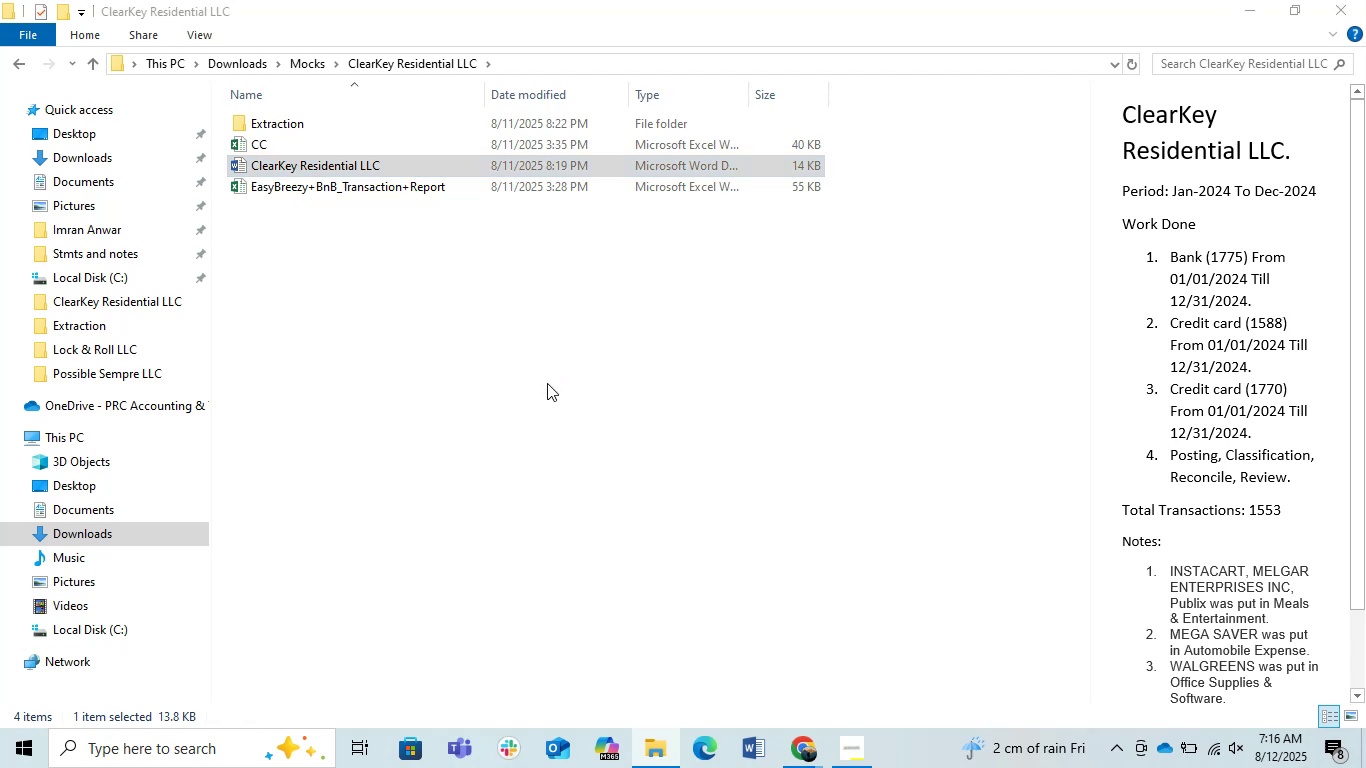 
scroll: coordinate [620, 514], scroll_direction: down, amount: 3.0
 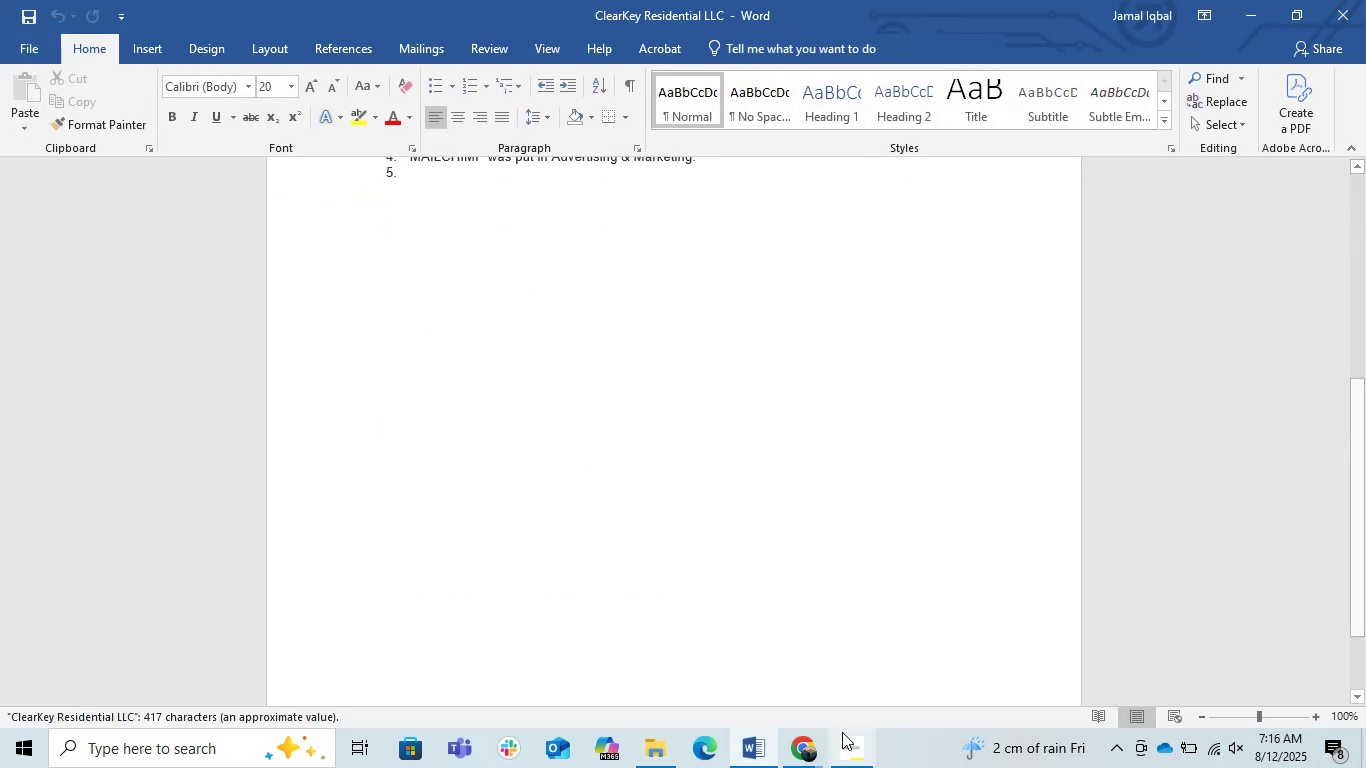 
left_click([787, 758])
 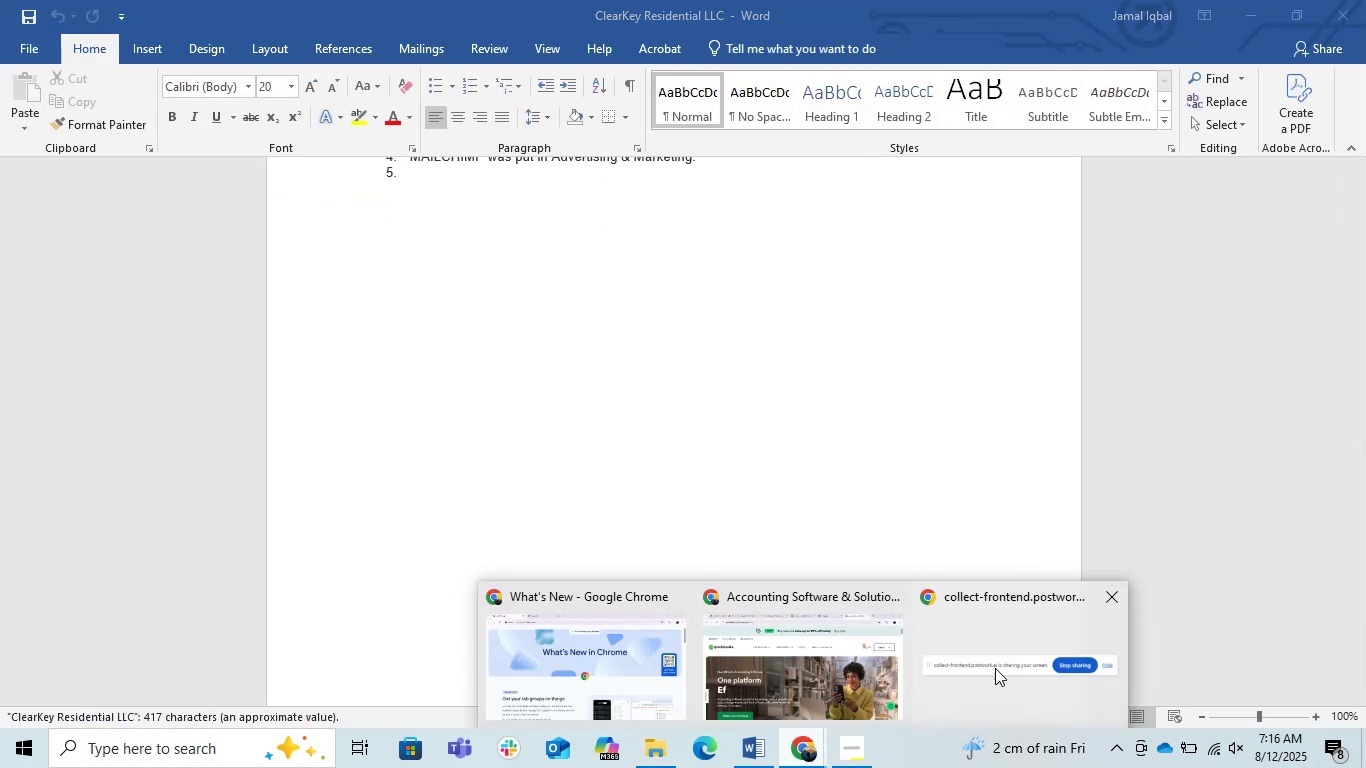 
left_click([995, 668])
 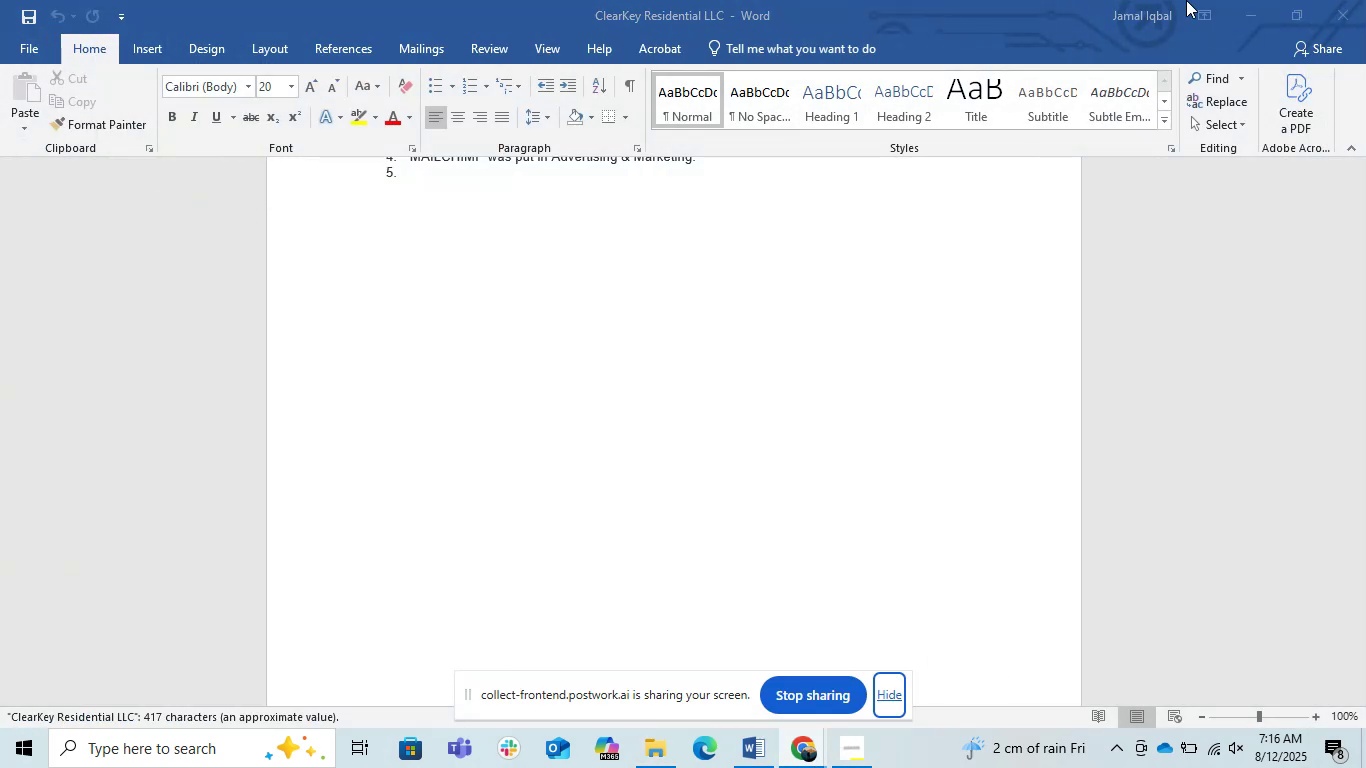 
left_click([1249, 0])
 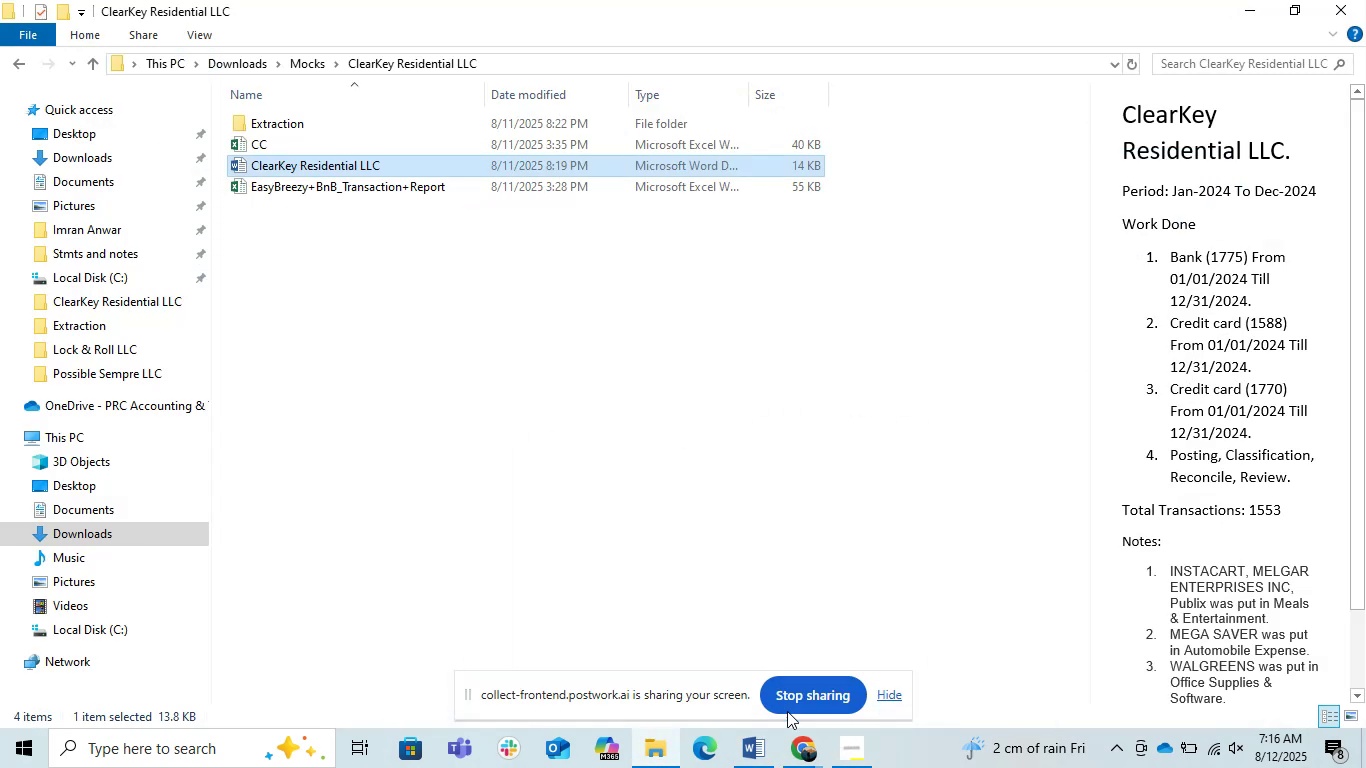 
left_click([746, 740])
 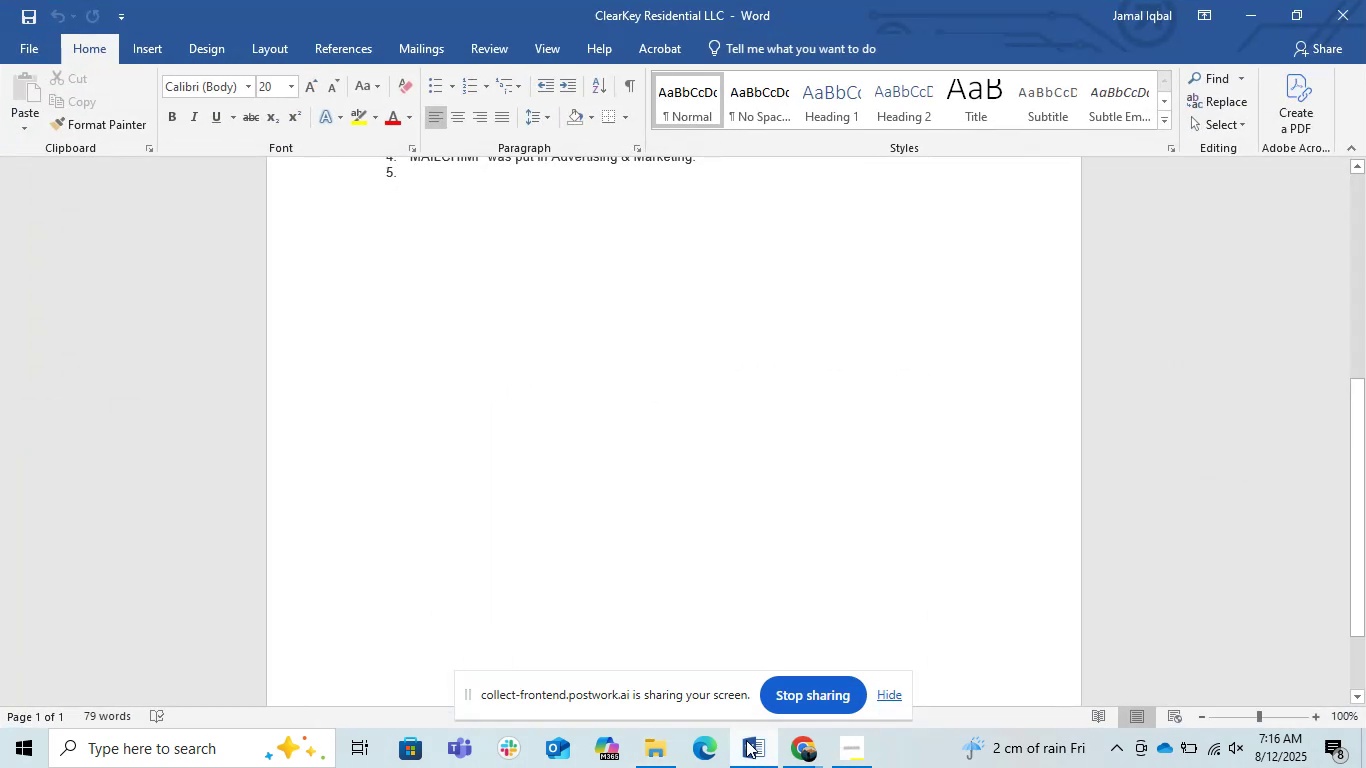 
scroll: coordinate [725, 564], scroll_direction: up, amount: 4.0
 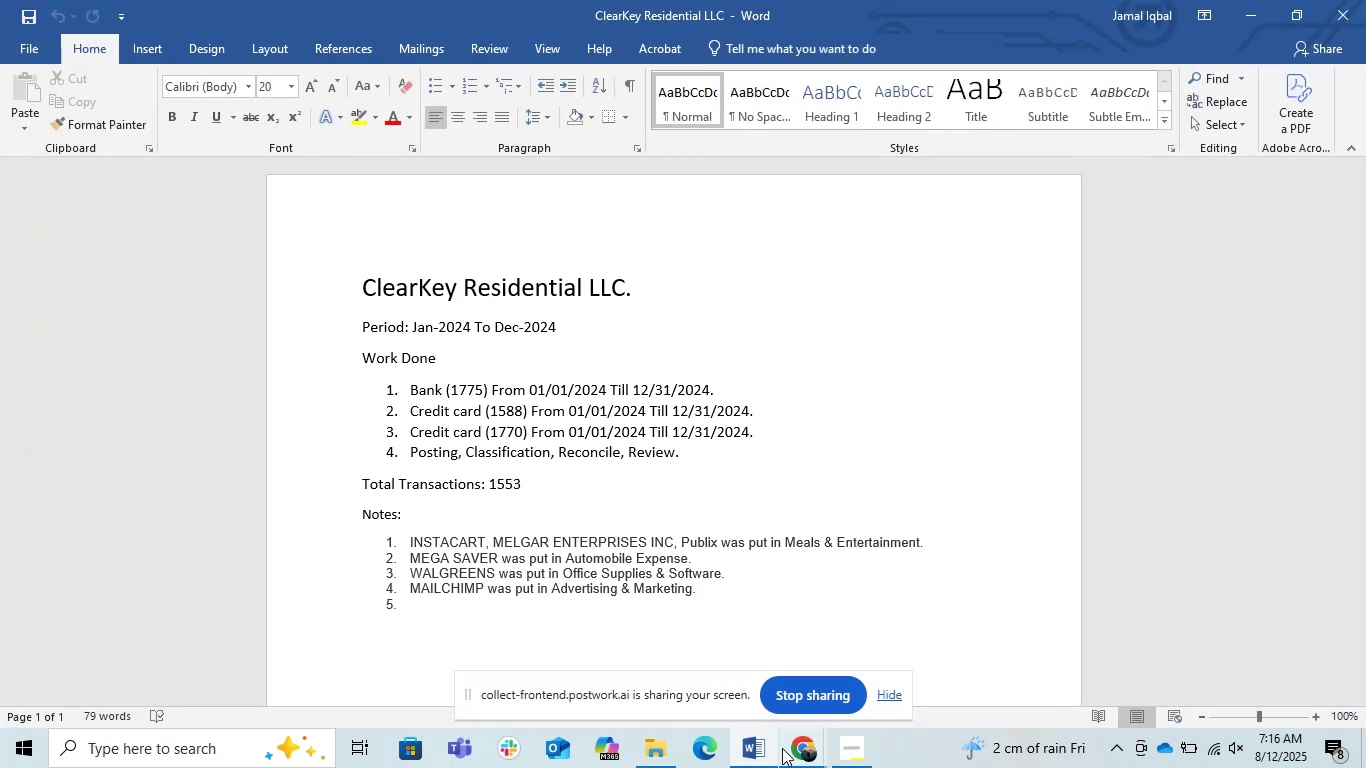 
left_click([793, 747])
 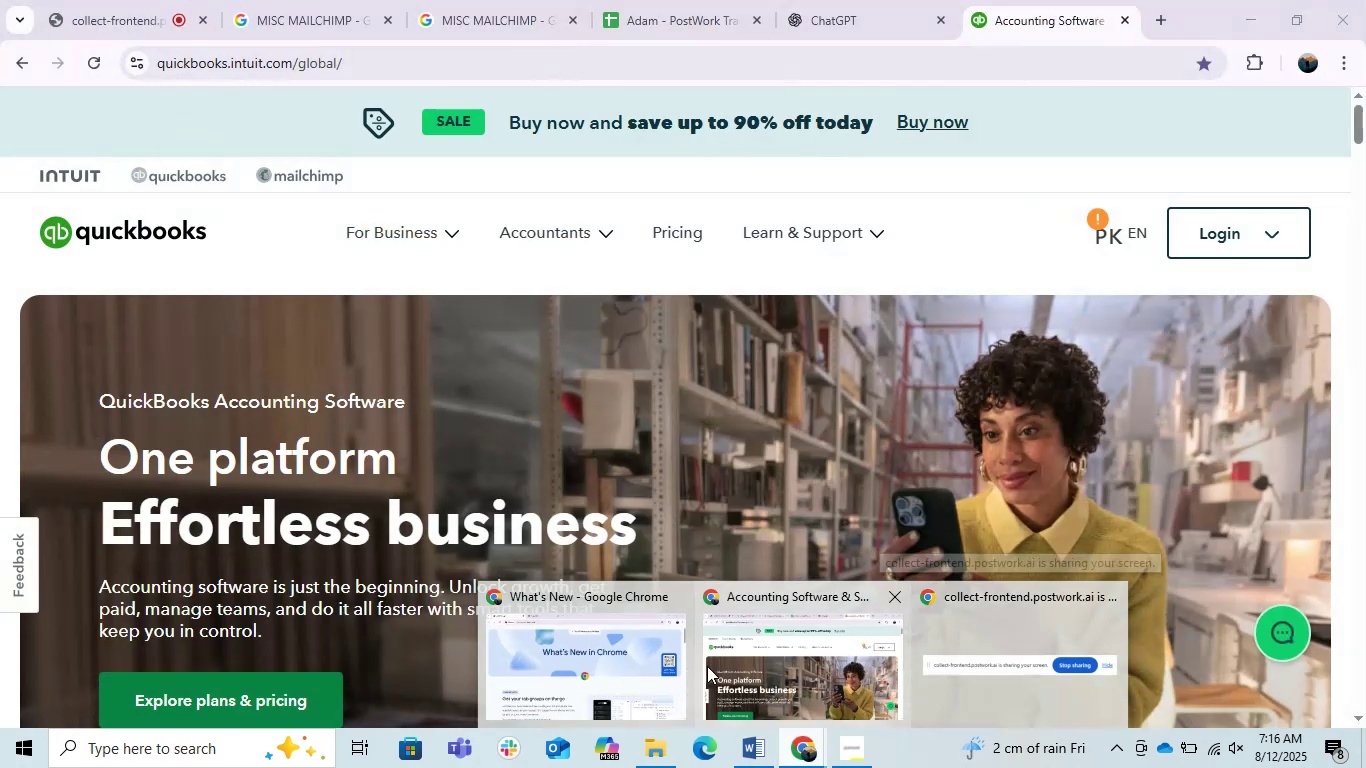 
left_click([610, 672])
 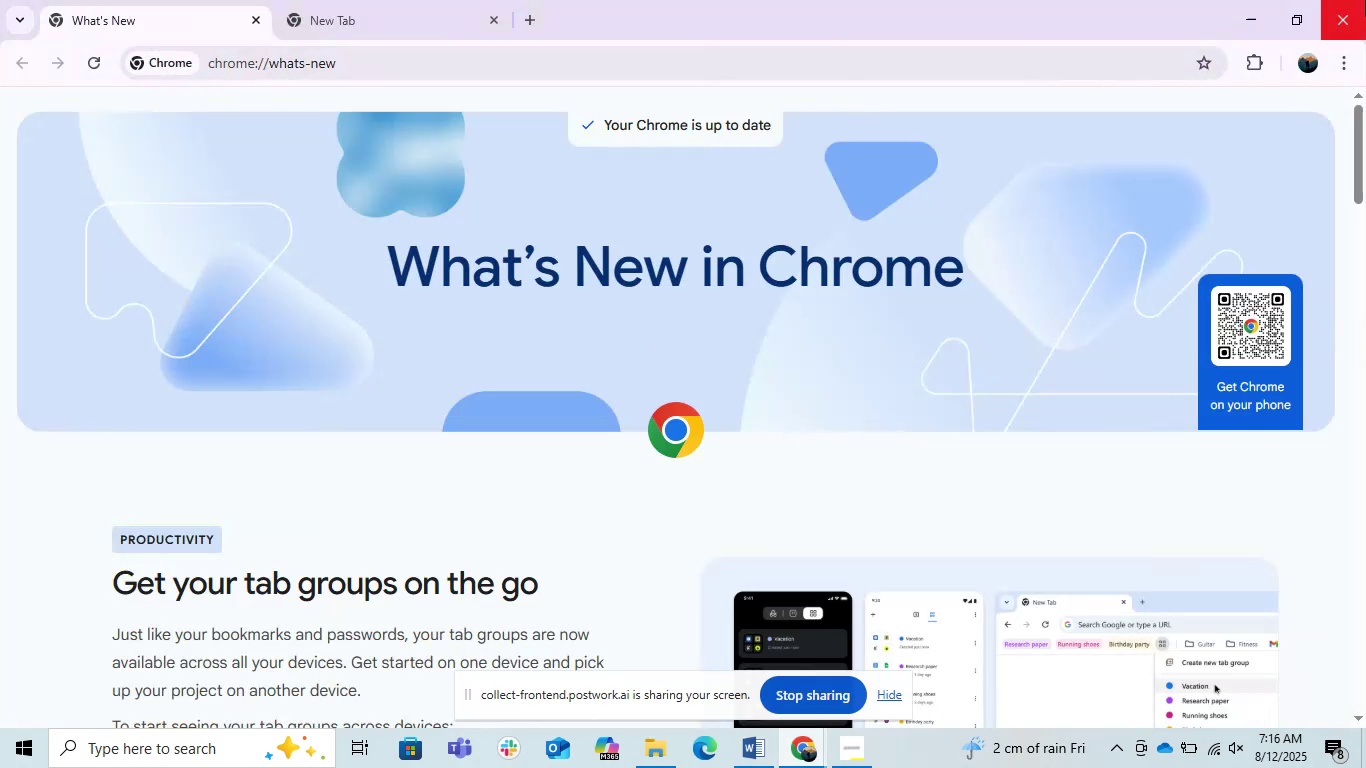 
left_click([1365, 0])
 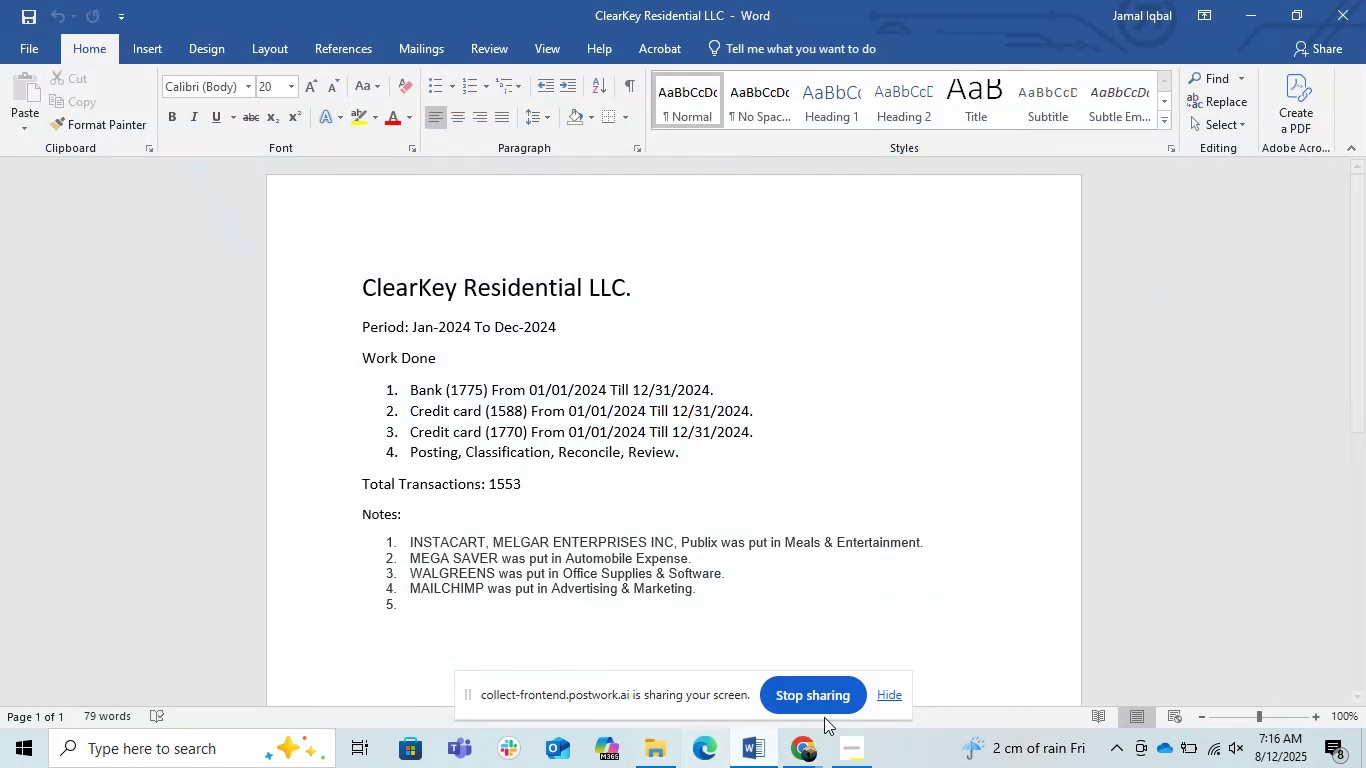 
left_click([813, 749])
 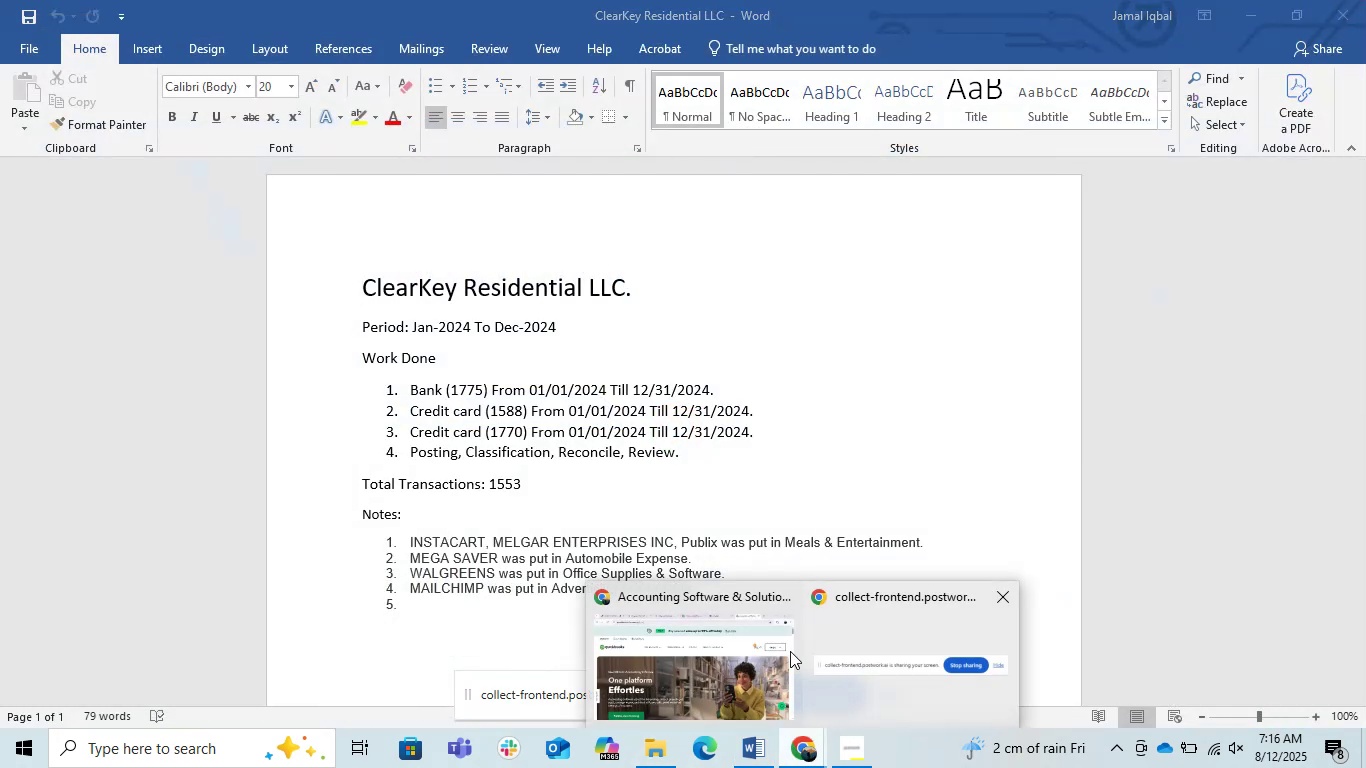 
left_click([696, 650])
 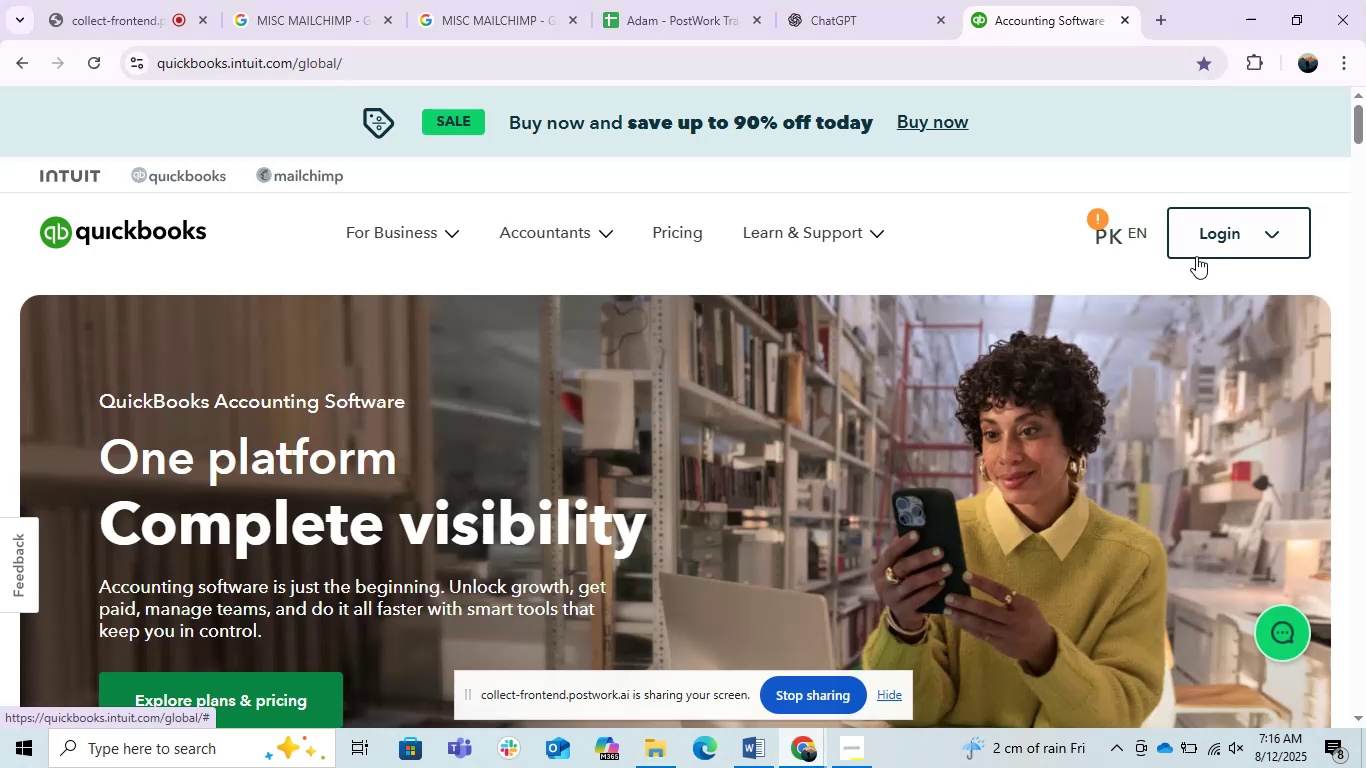 
left_click([1250, 229])
 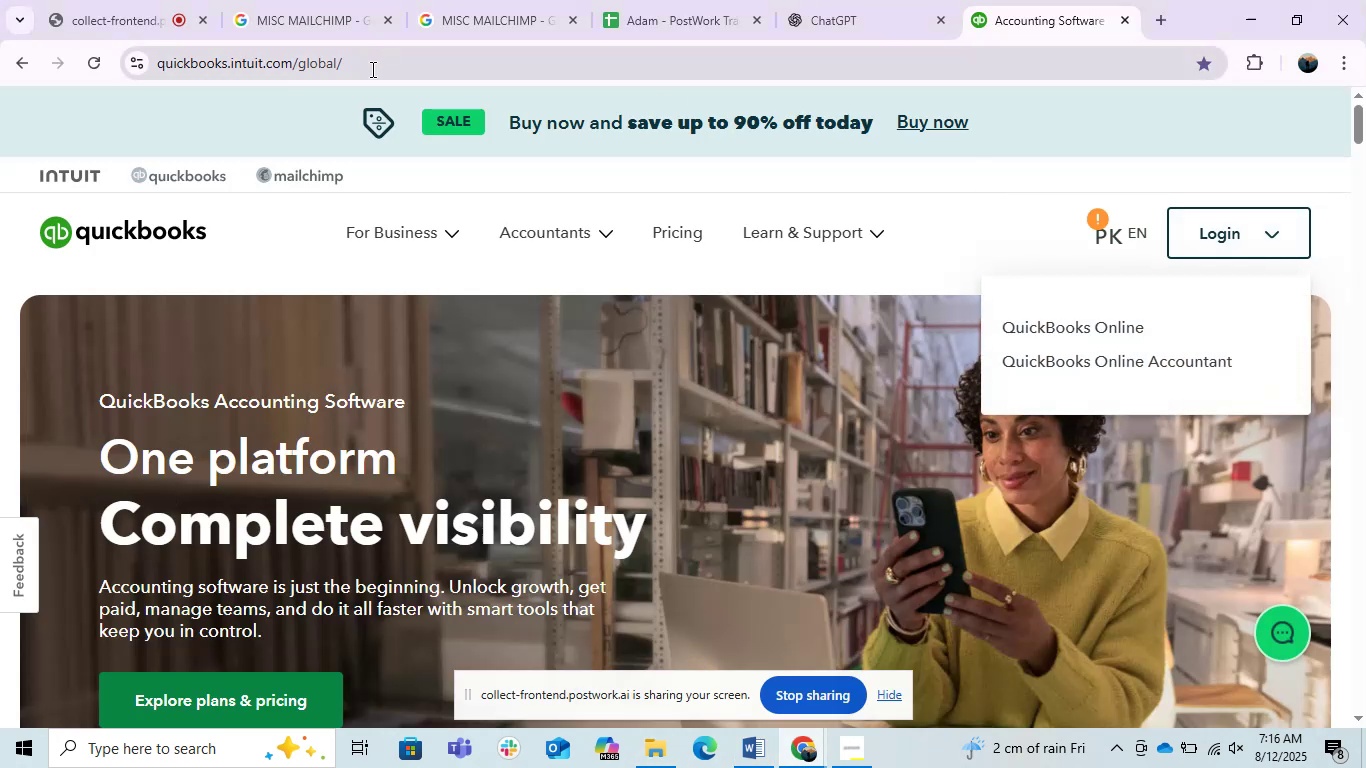 
double_click([379, 57])
 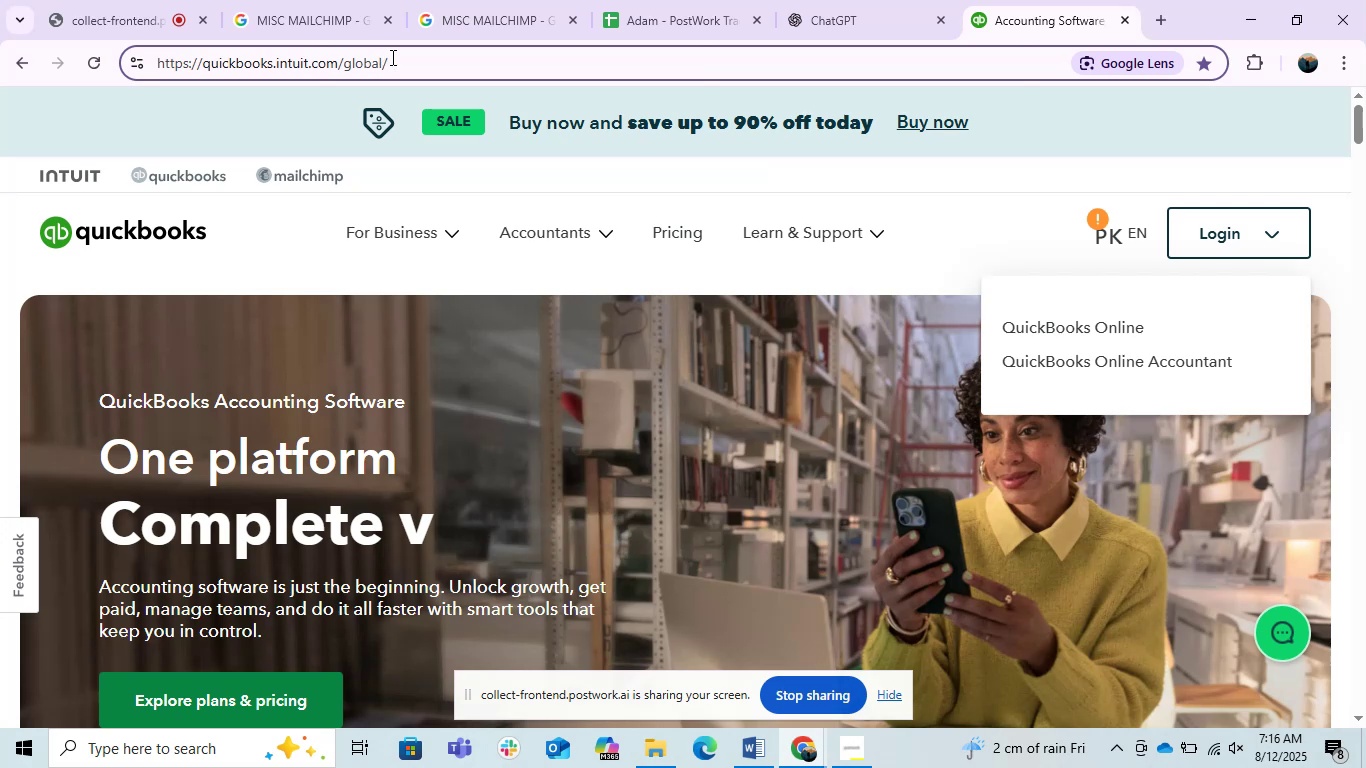 
key(Backspace)
 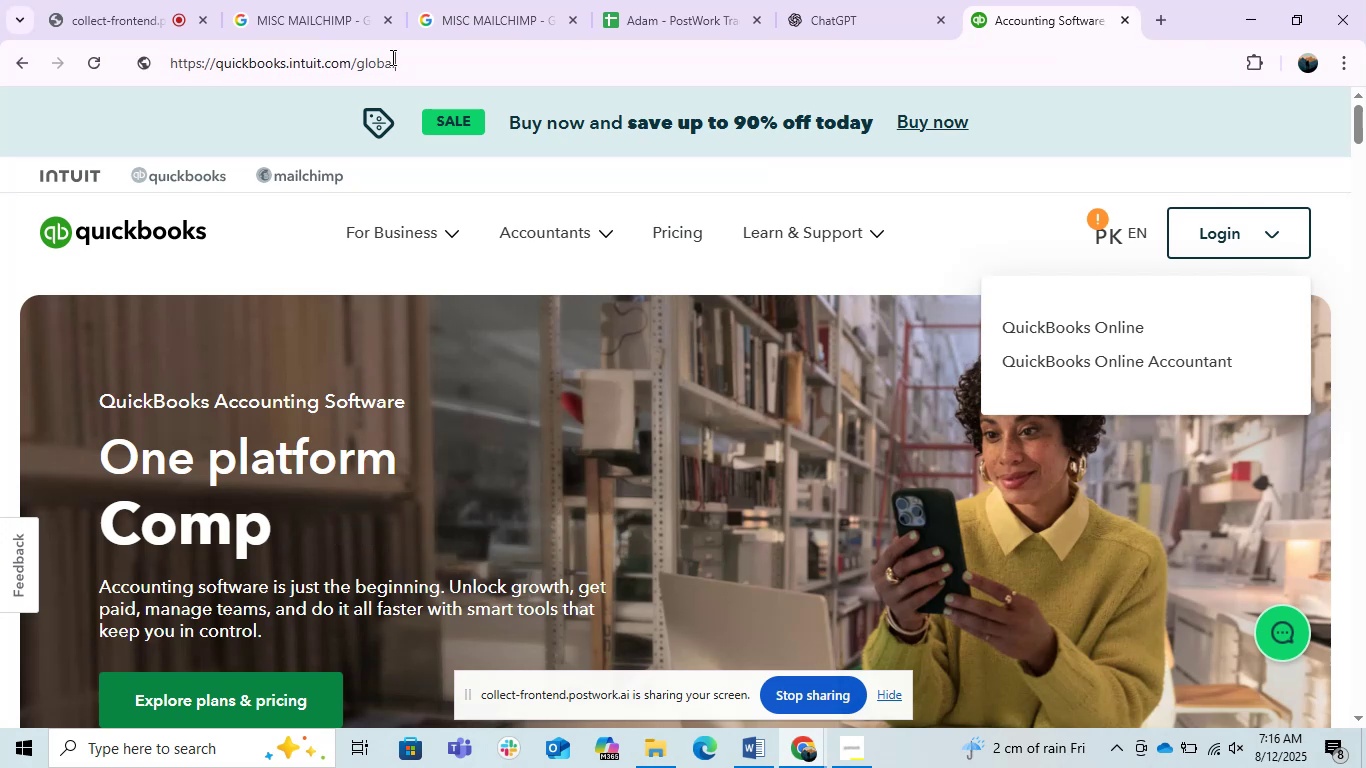 
key(Backspace)
 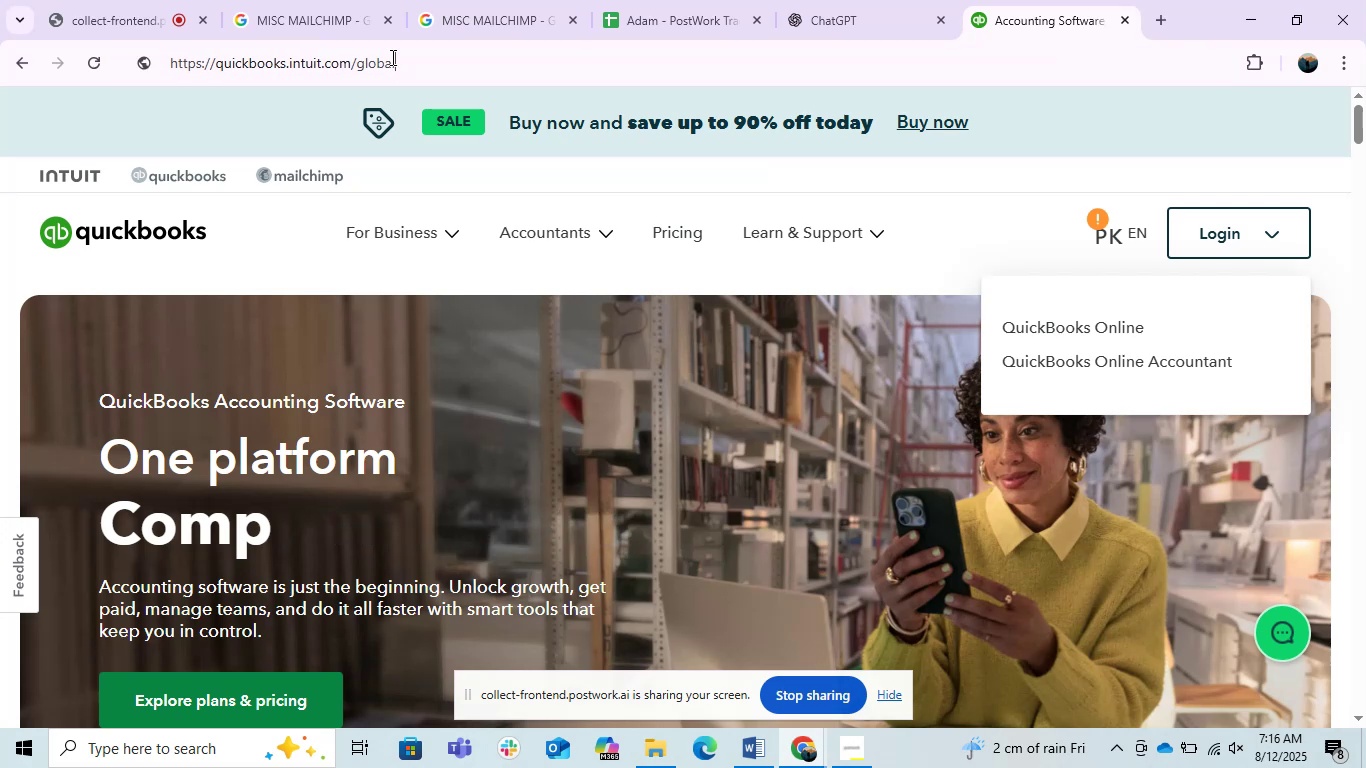 
key(Backspace)
 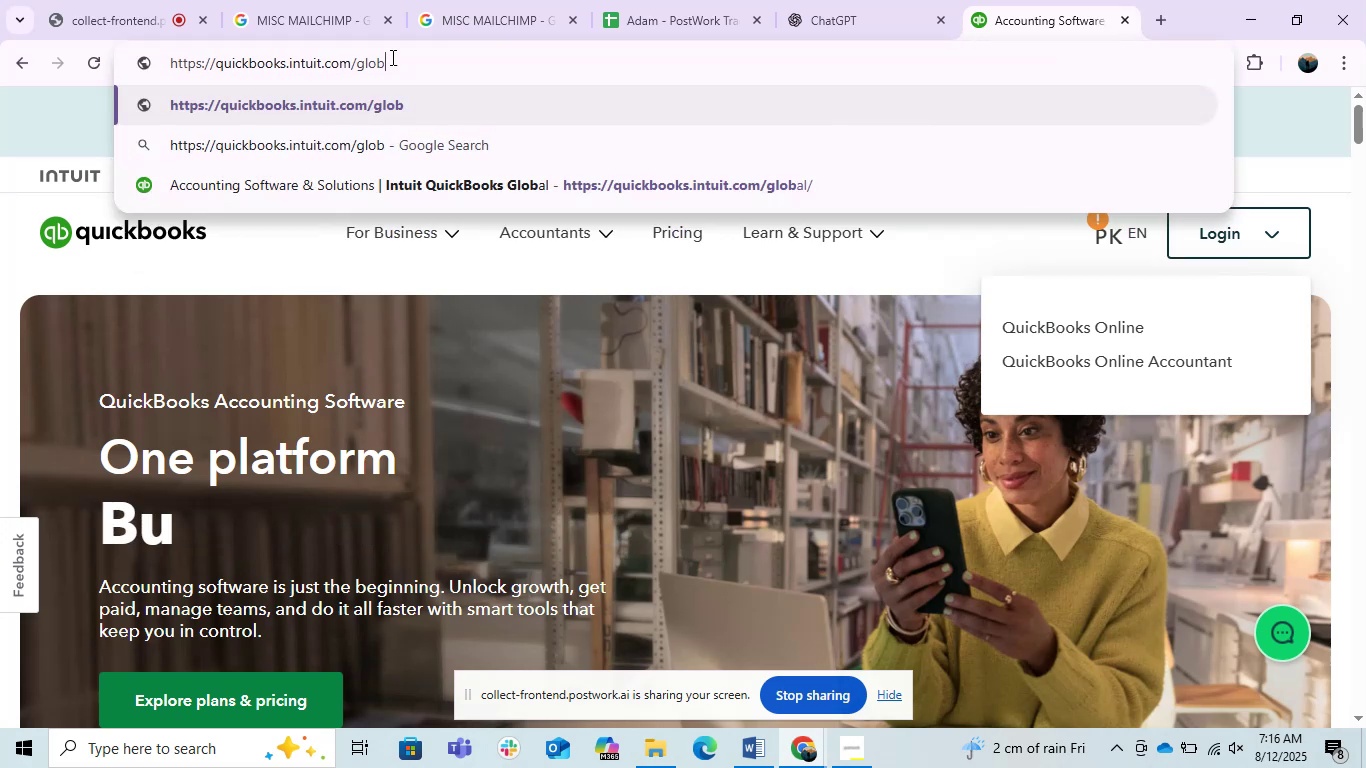 
key(Backspace)
 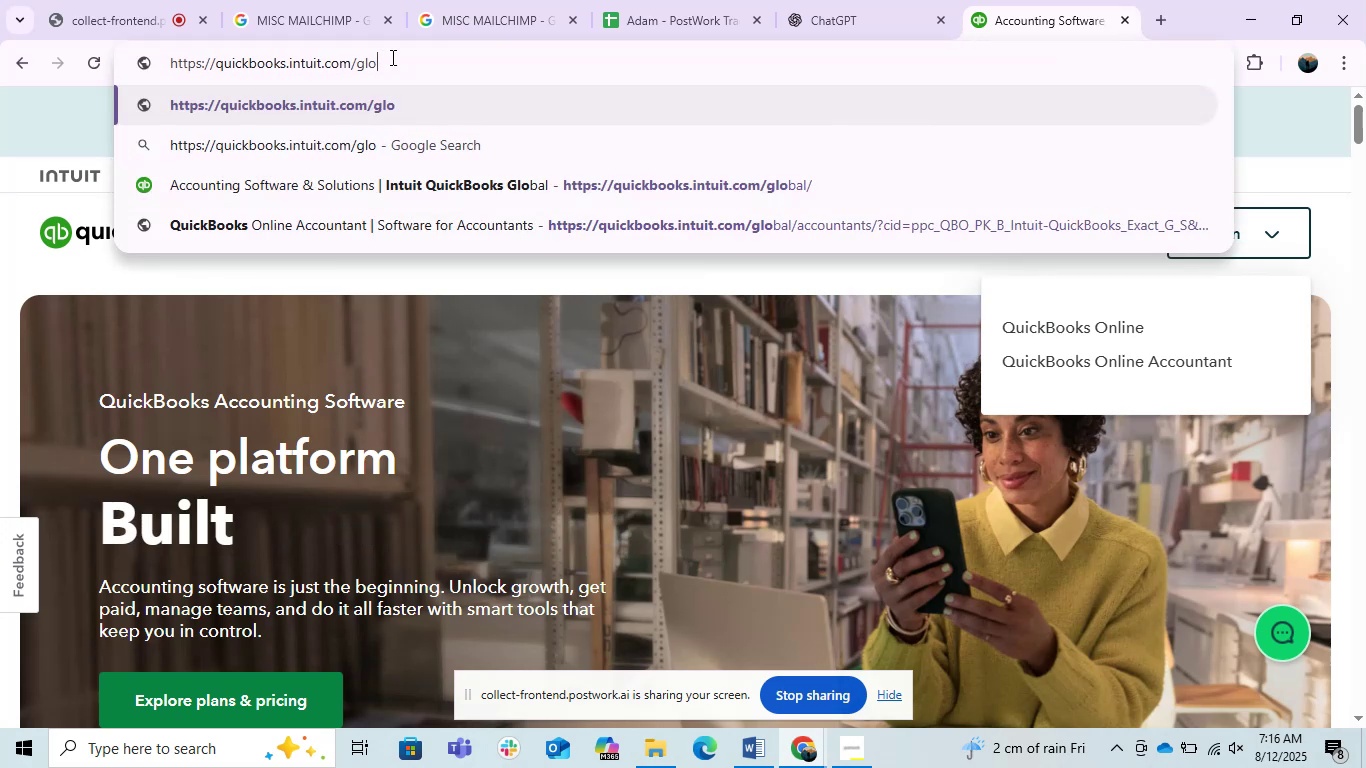 
key(Backspace)
 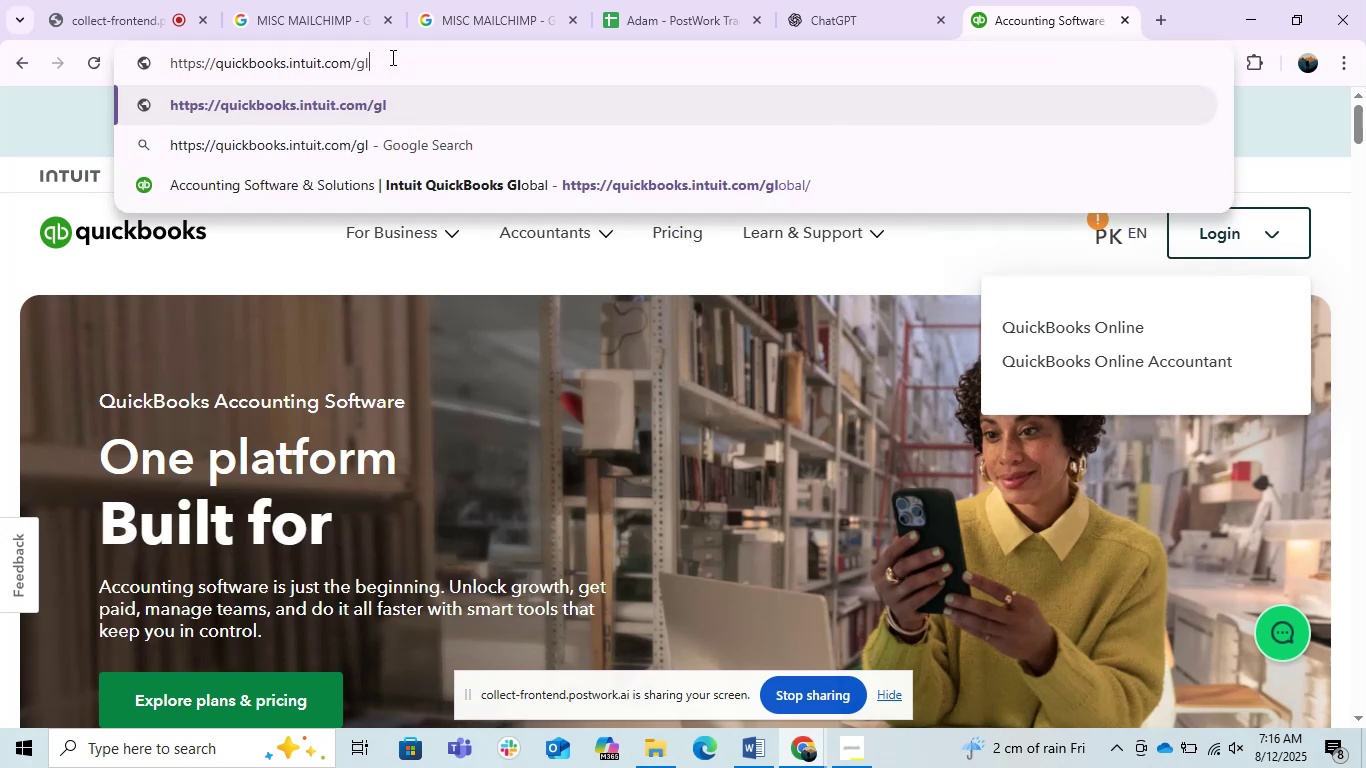 
key(Backspace)
 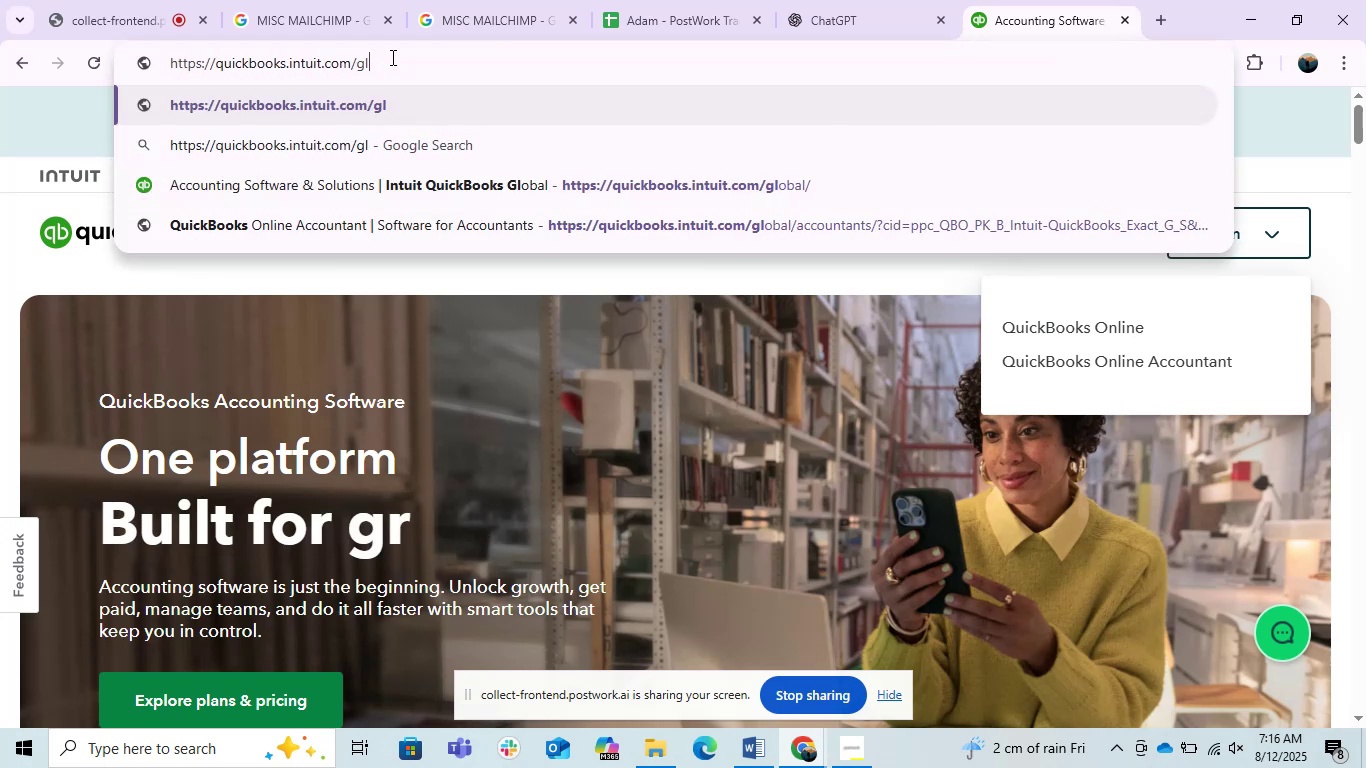 
key(Backspace)
 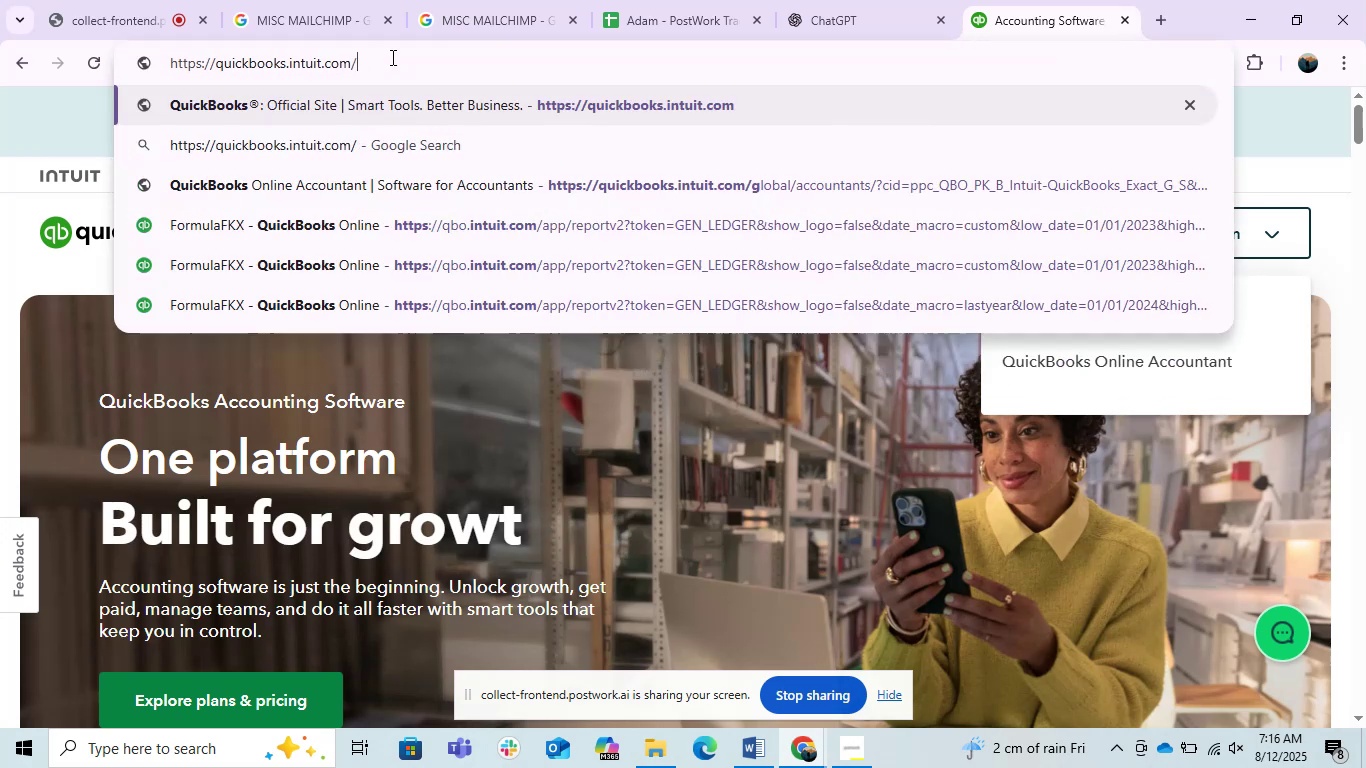 
key(Backspace)
 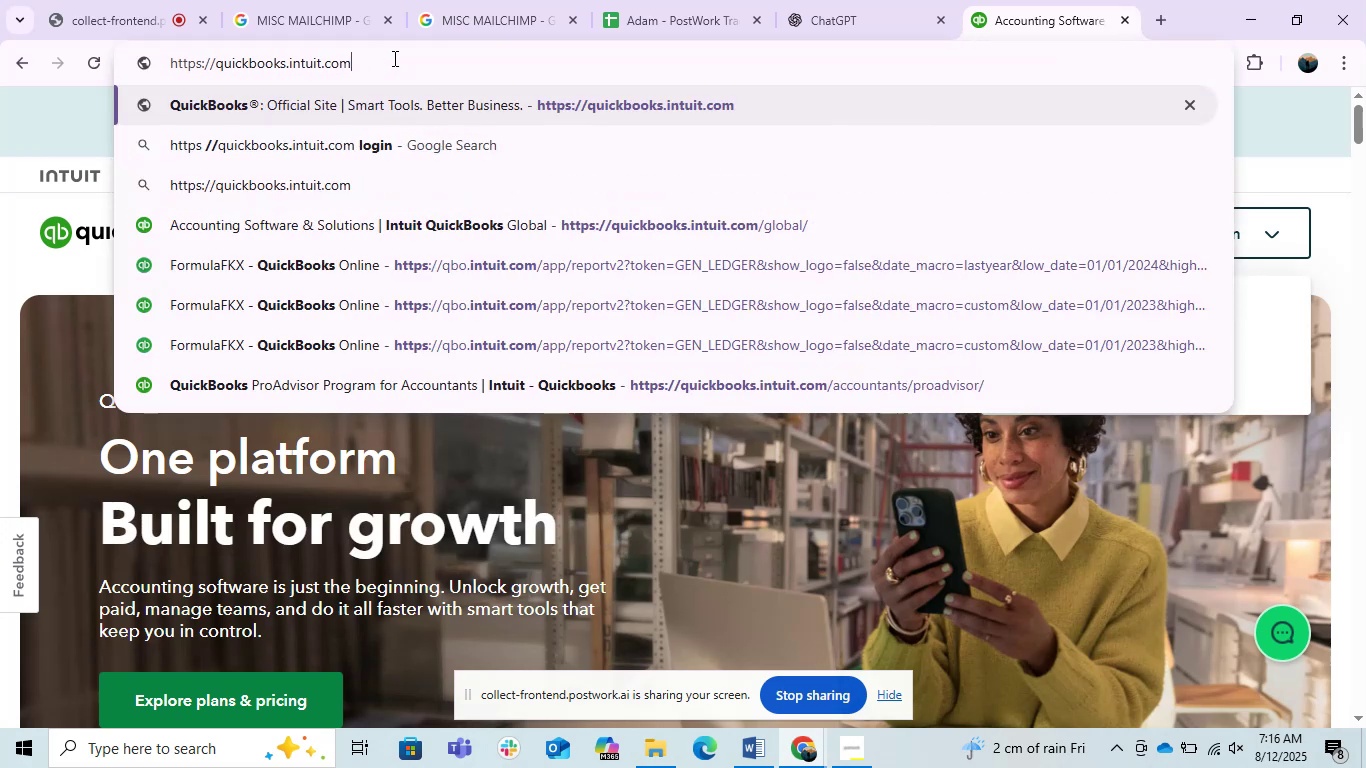 
key(Enter)
 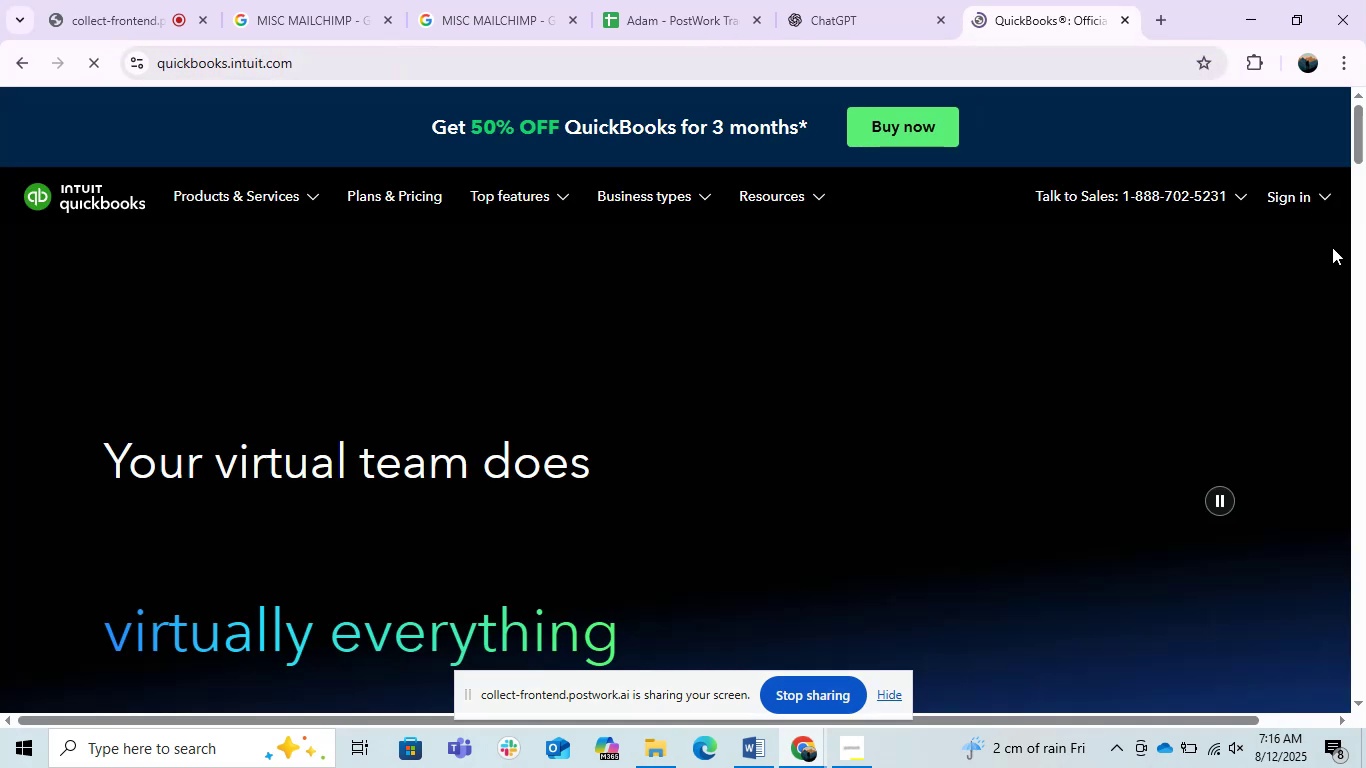 
left_click([1326, 194])
 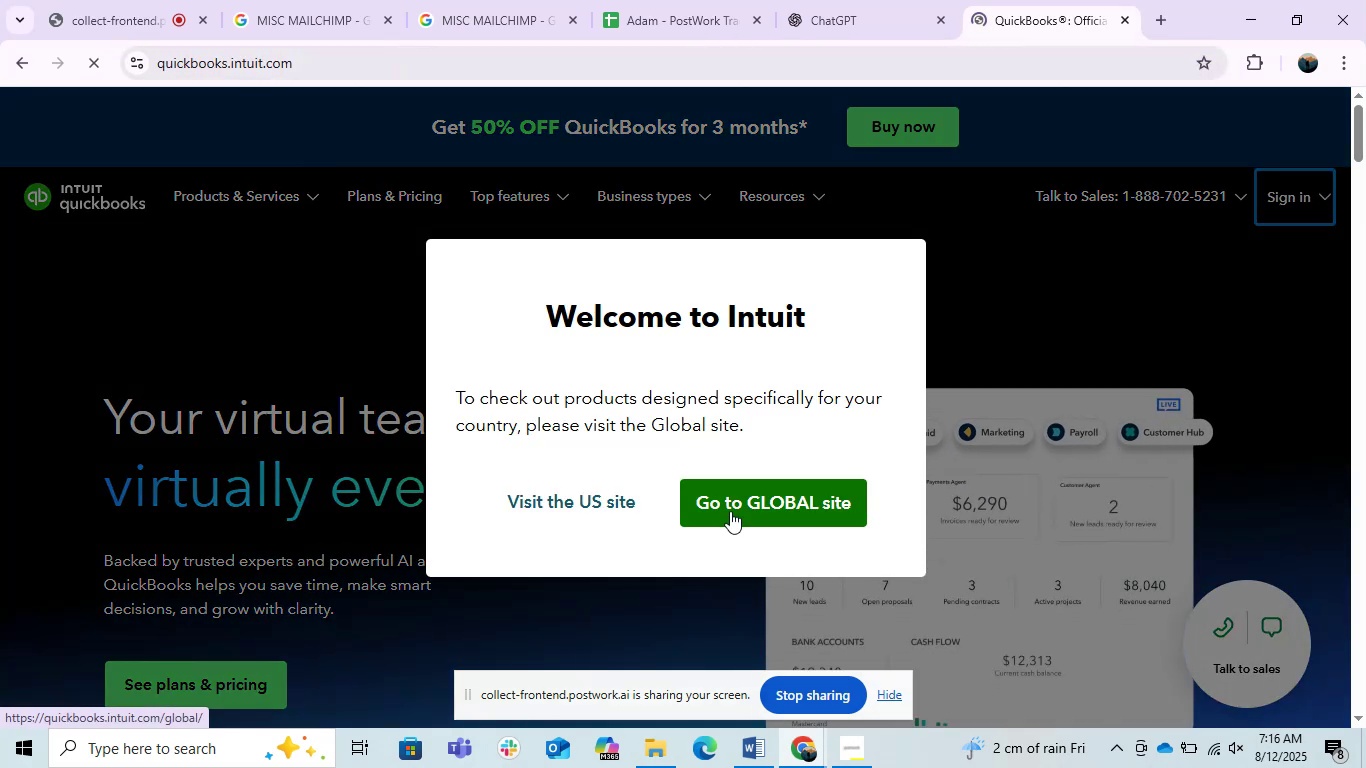 
left_click([1110, 245])
 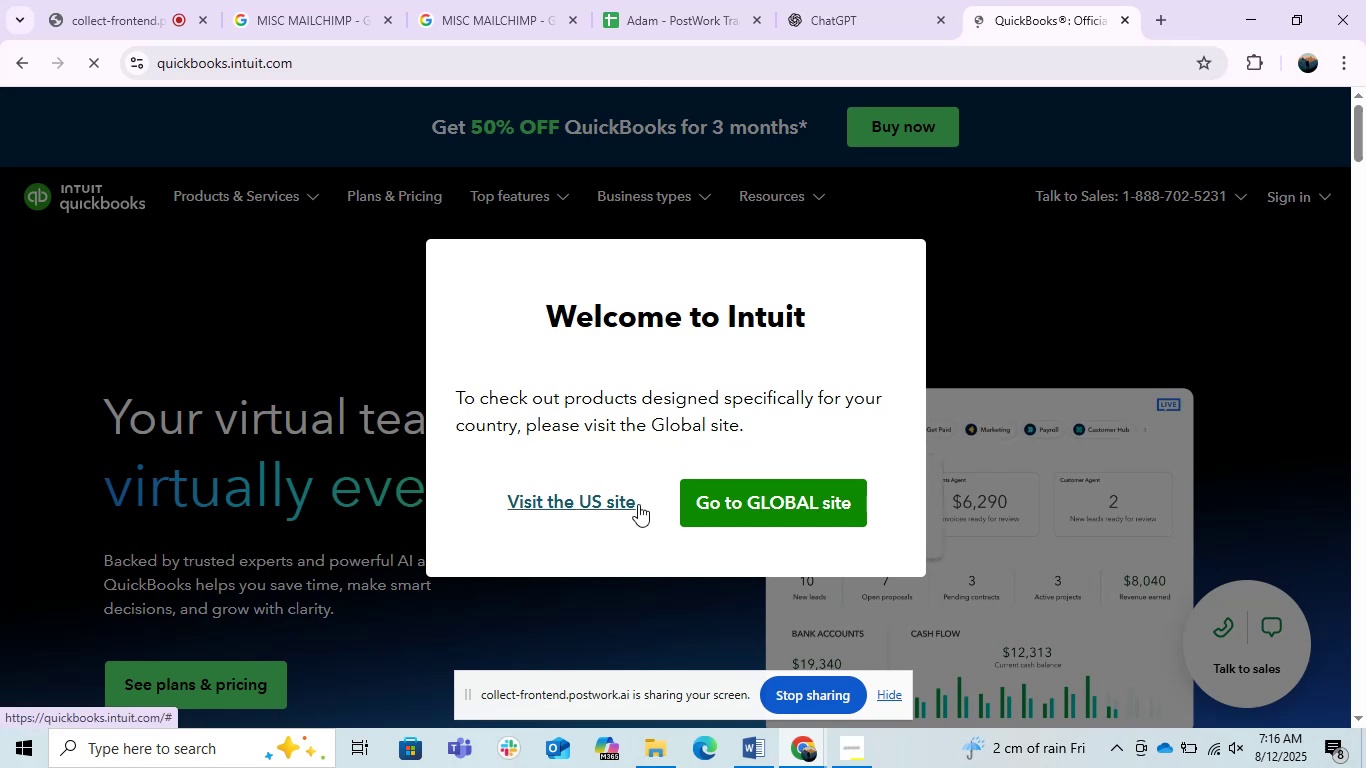 
left_click([796, 503])
 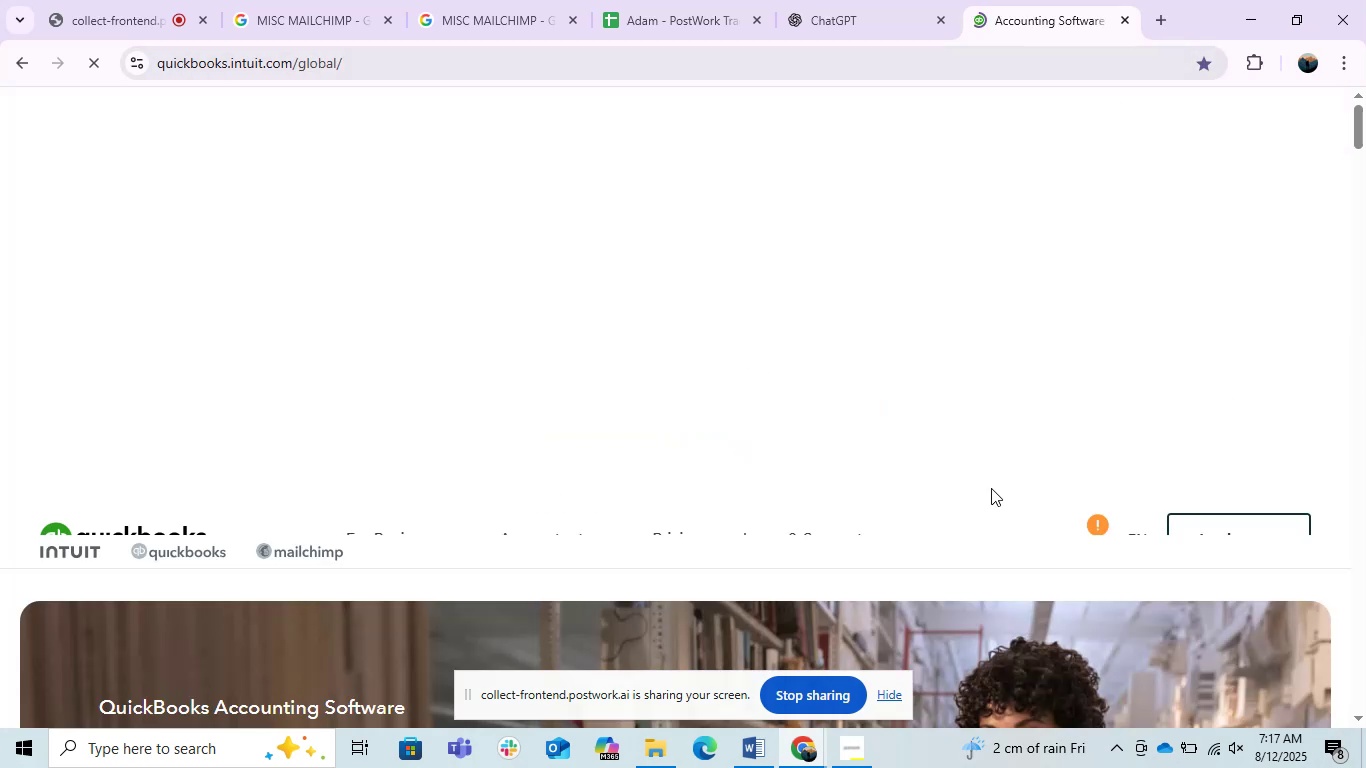 
left_click([1258, 249])
 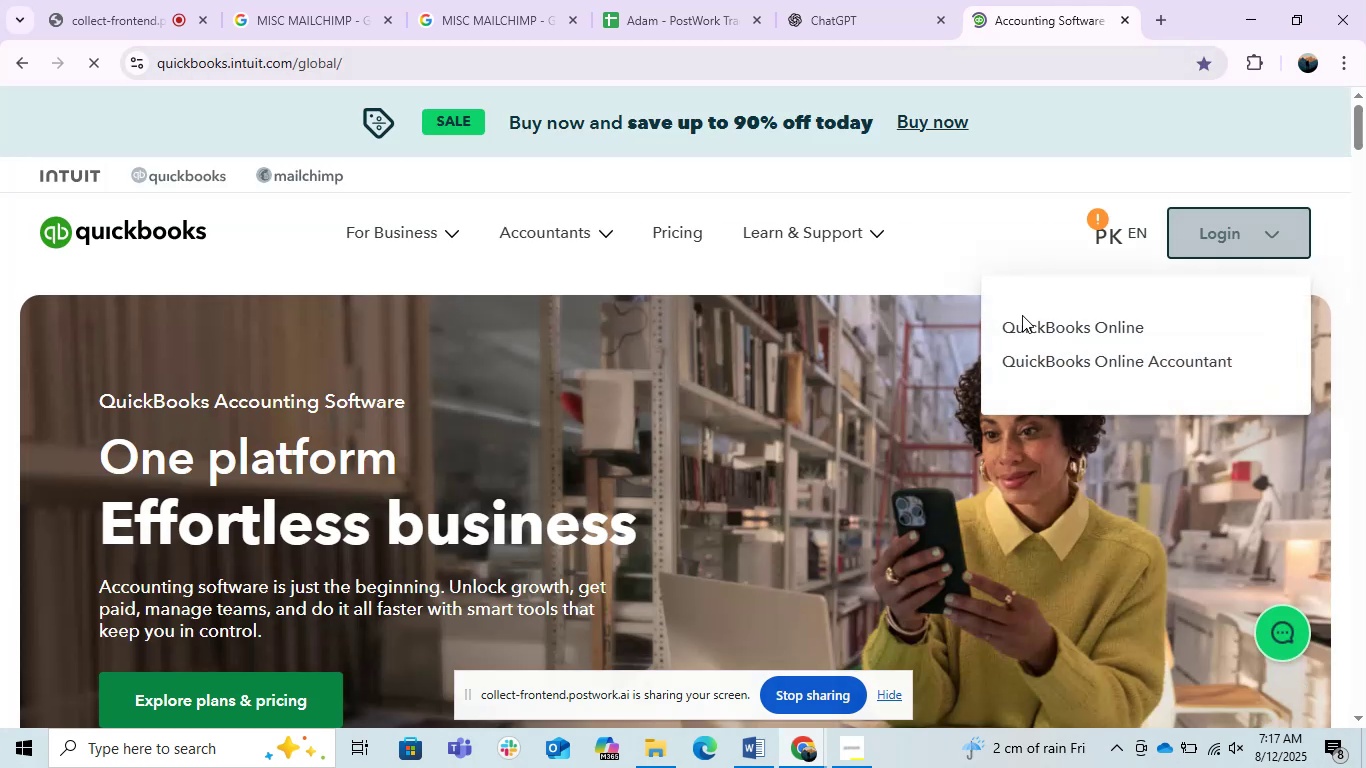 
left_click([1036, 322])
 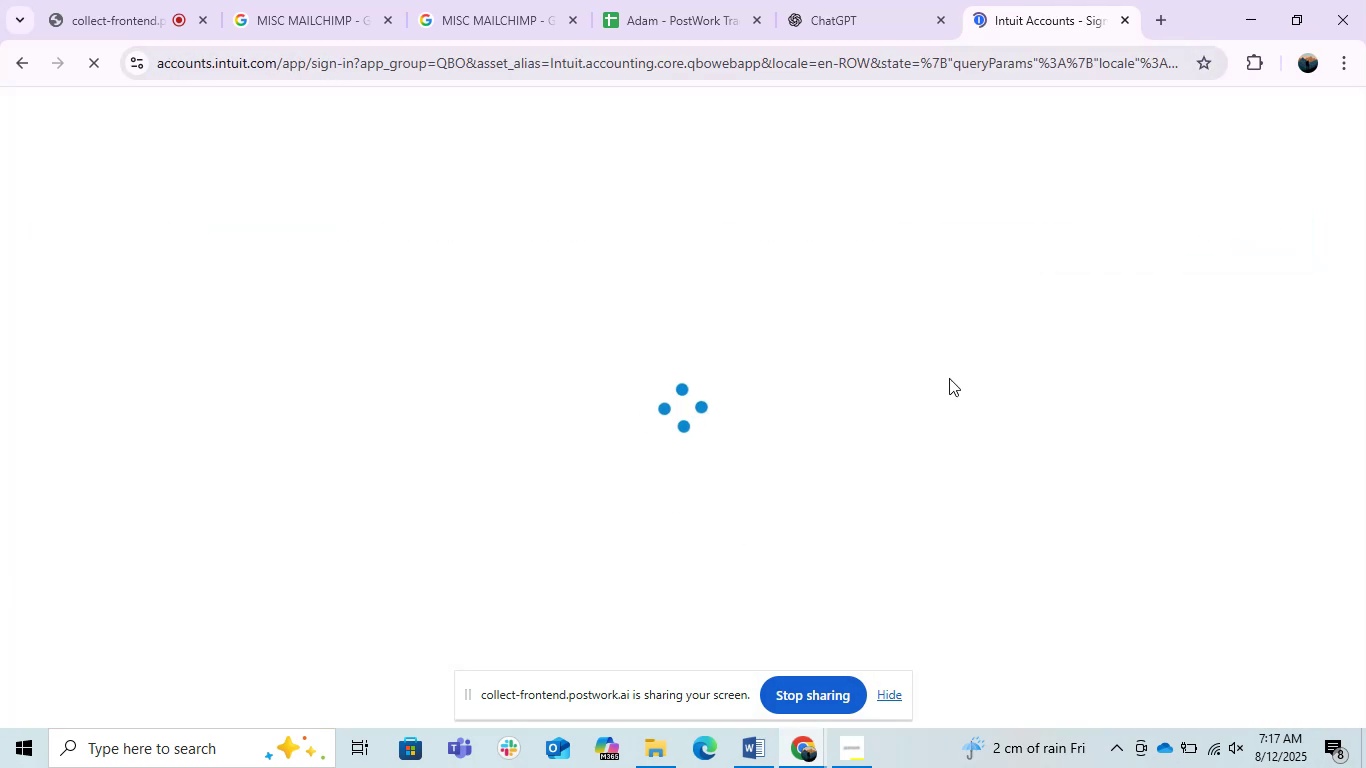 
left_click([608, 288])
 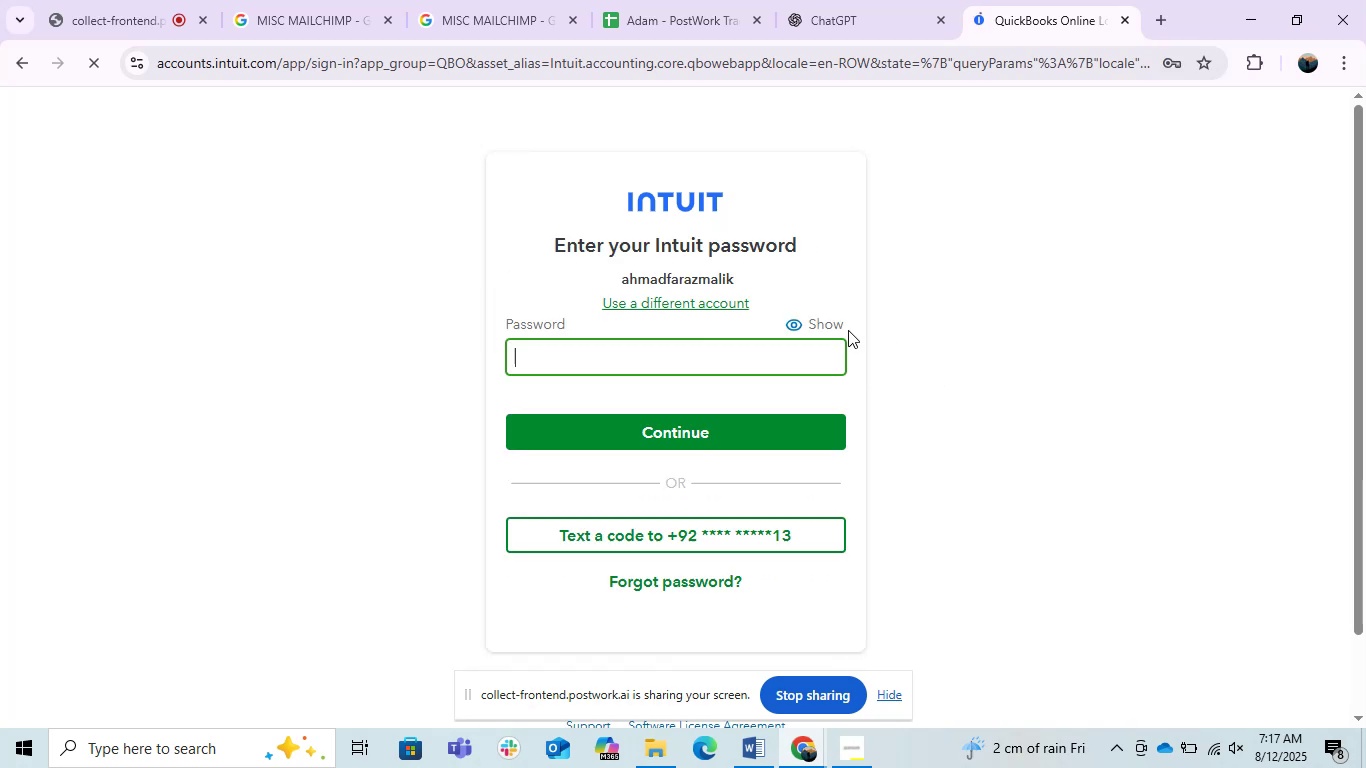 
left_click([755, 346])
 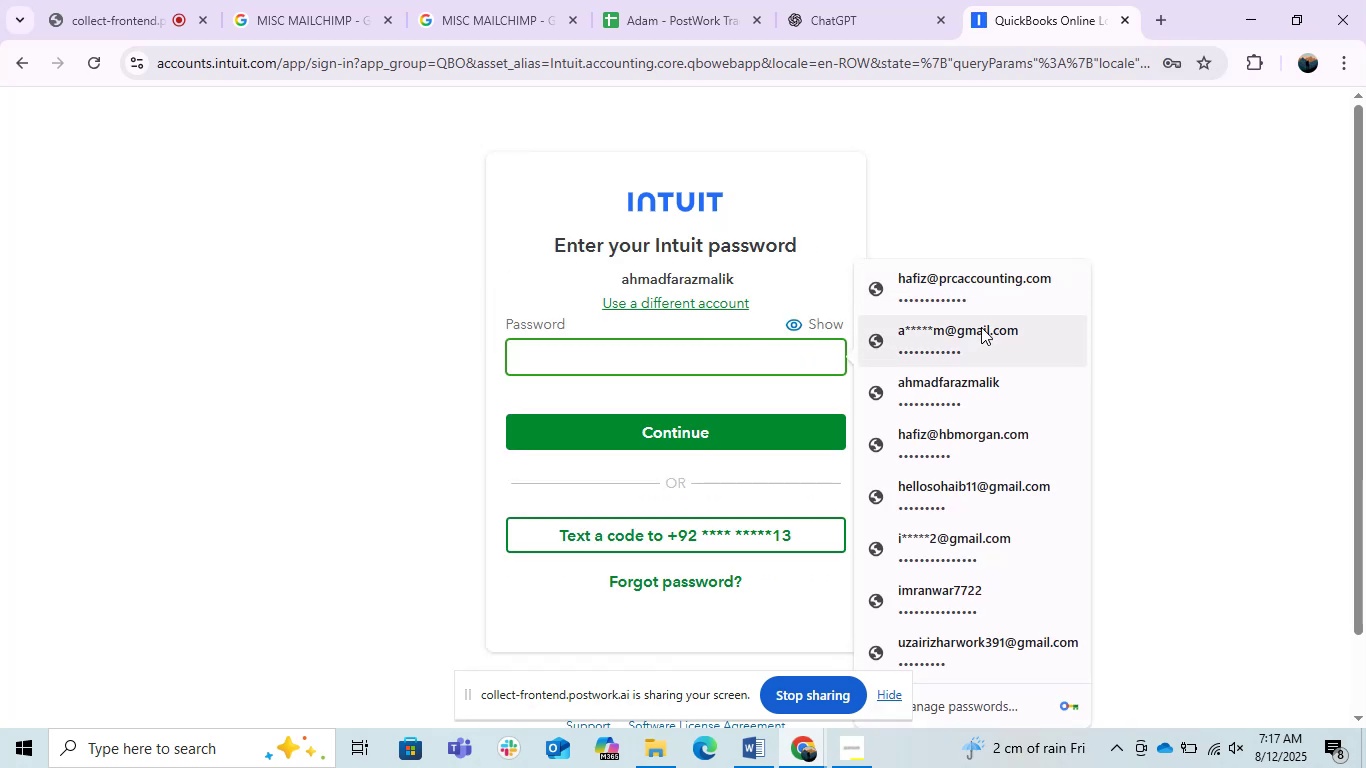 
left_click([981, 341])
 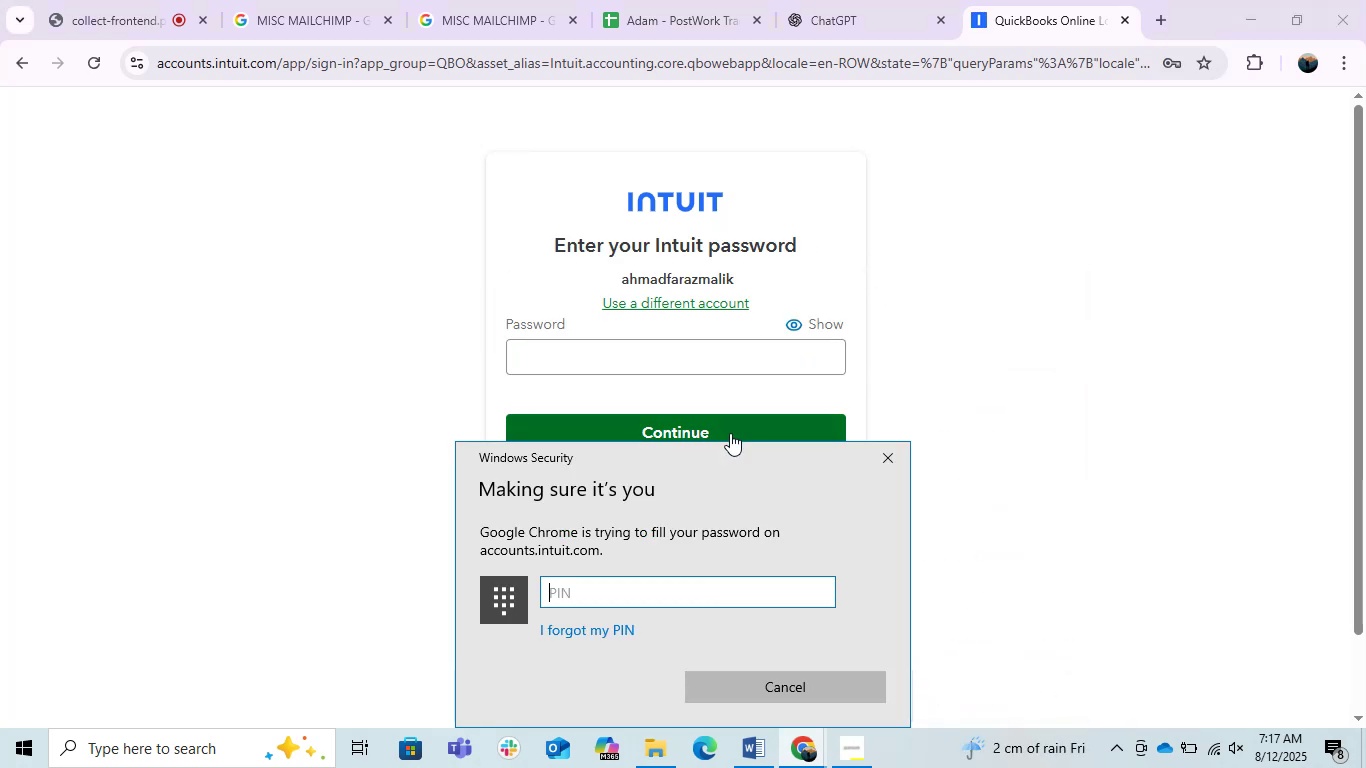 
key(Numpad8)
 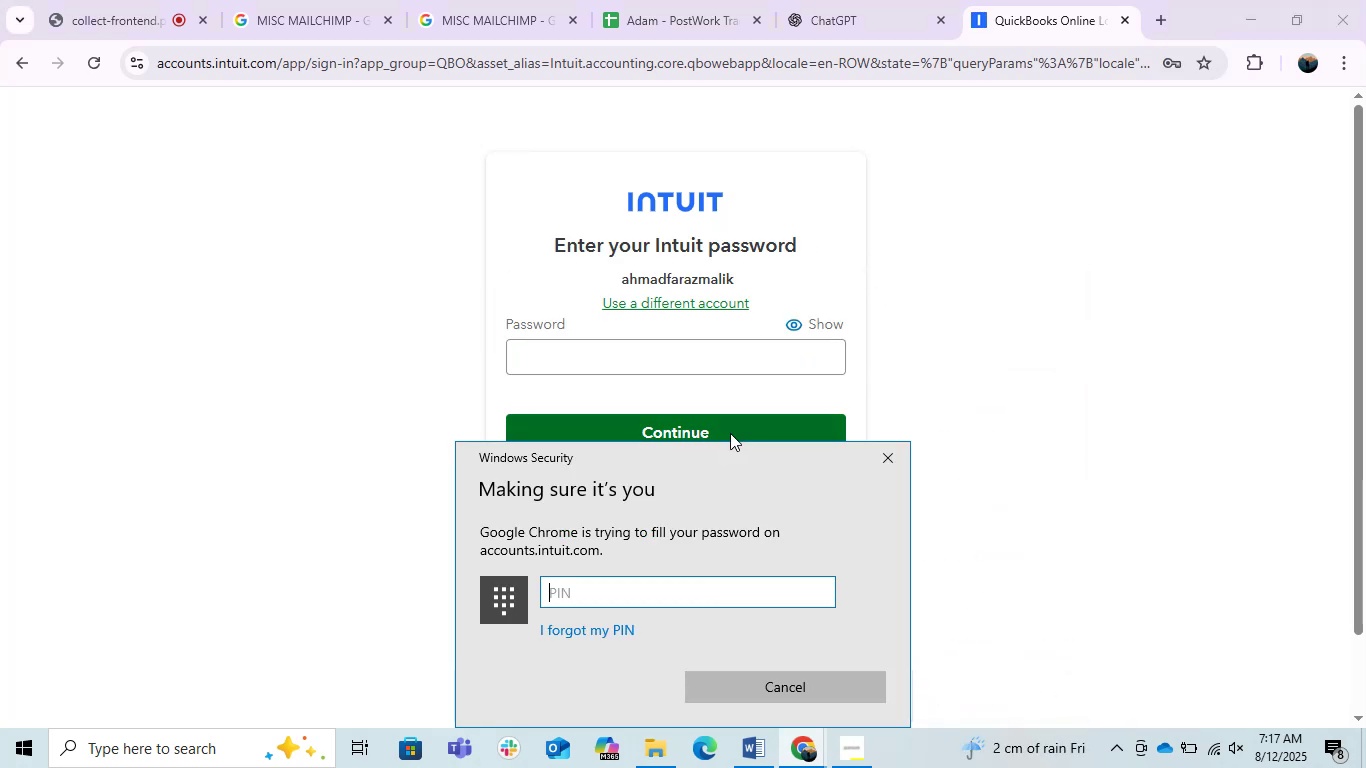 
key(Numpad5)
 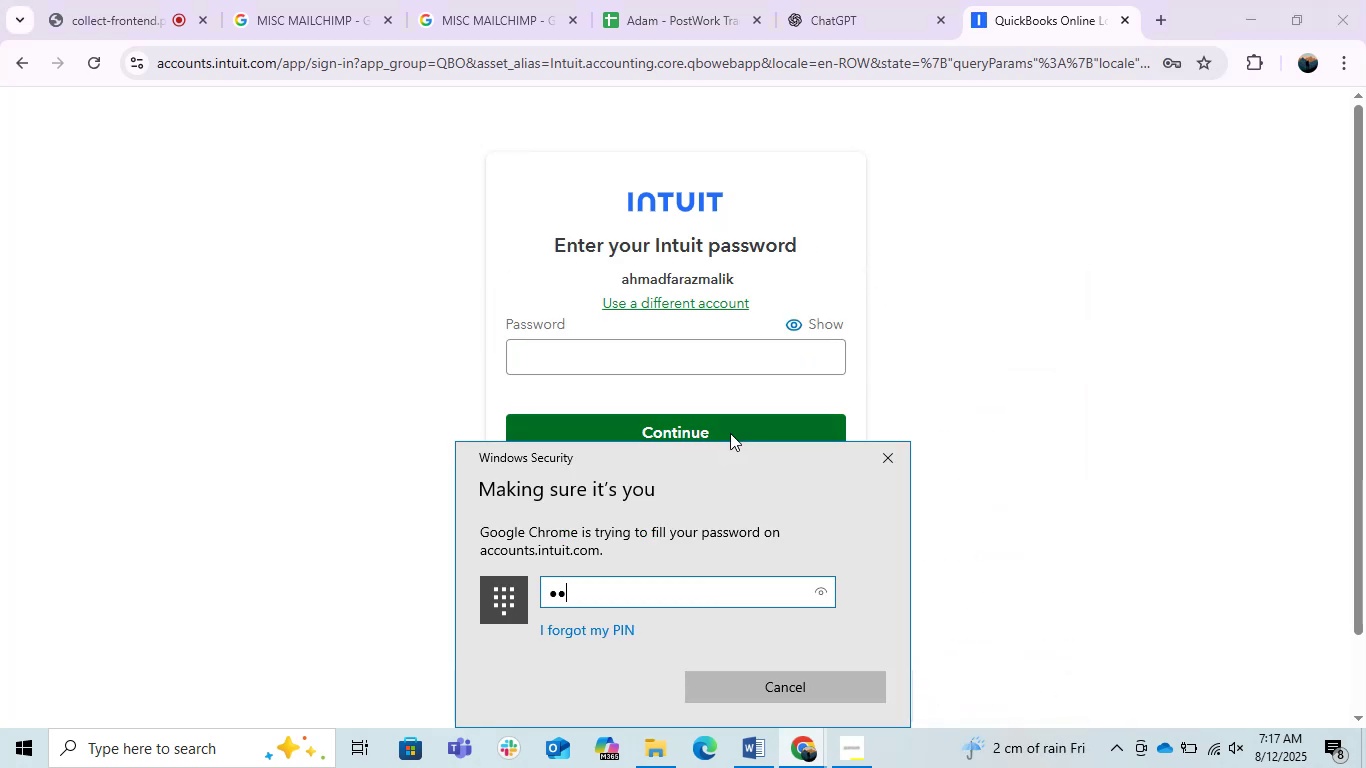 
key(Numpad8)
 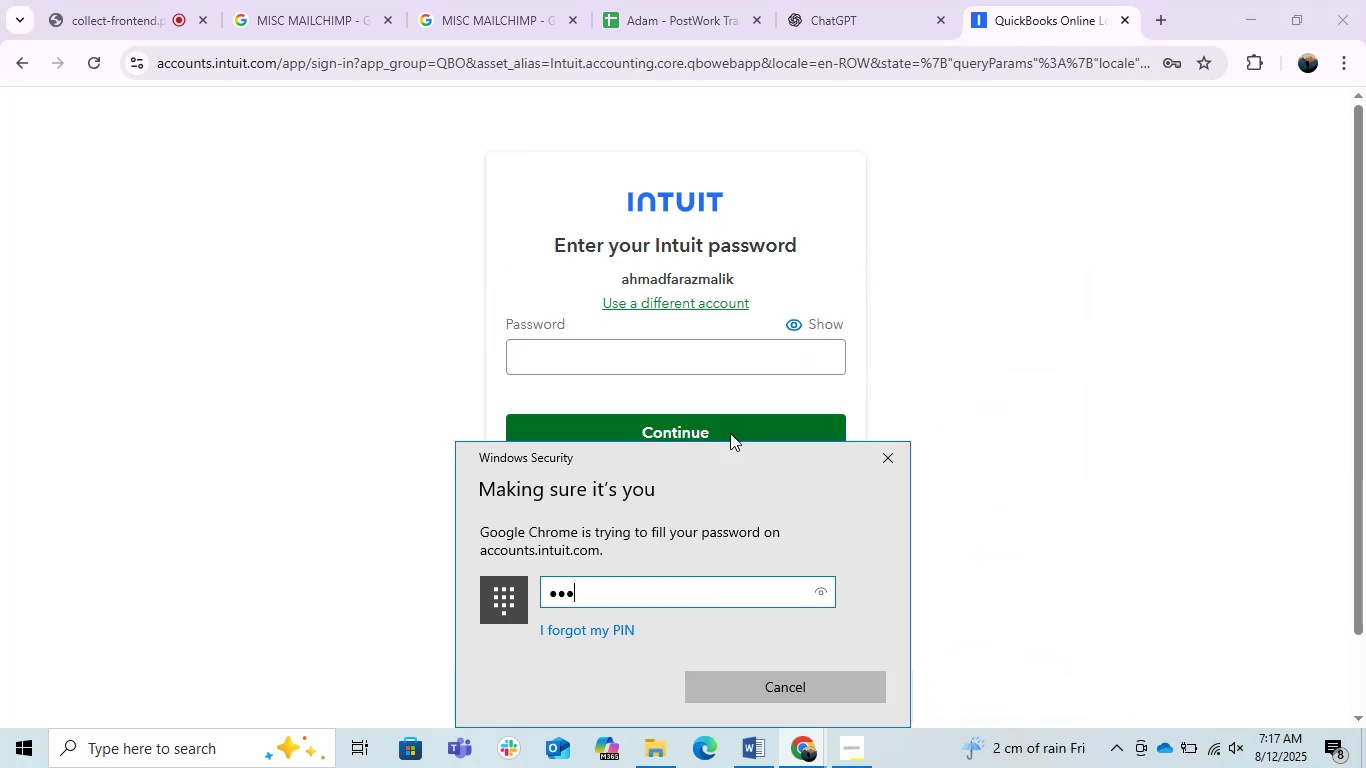 
key(Numpad4)
 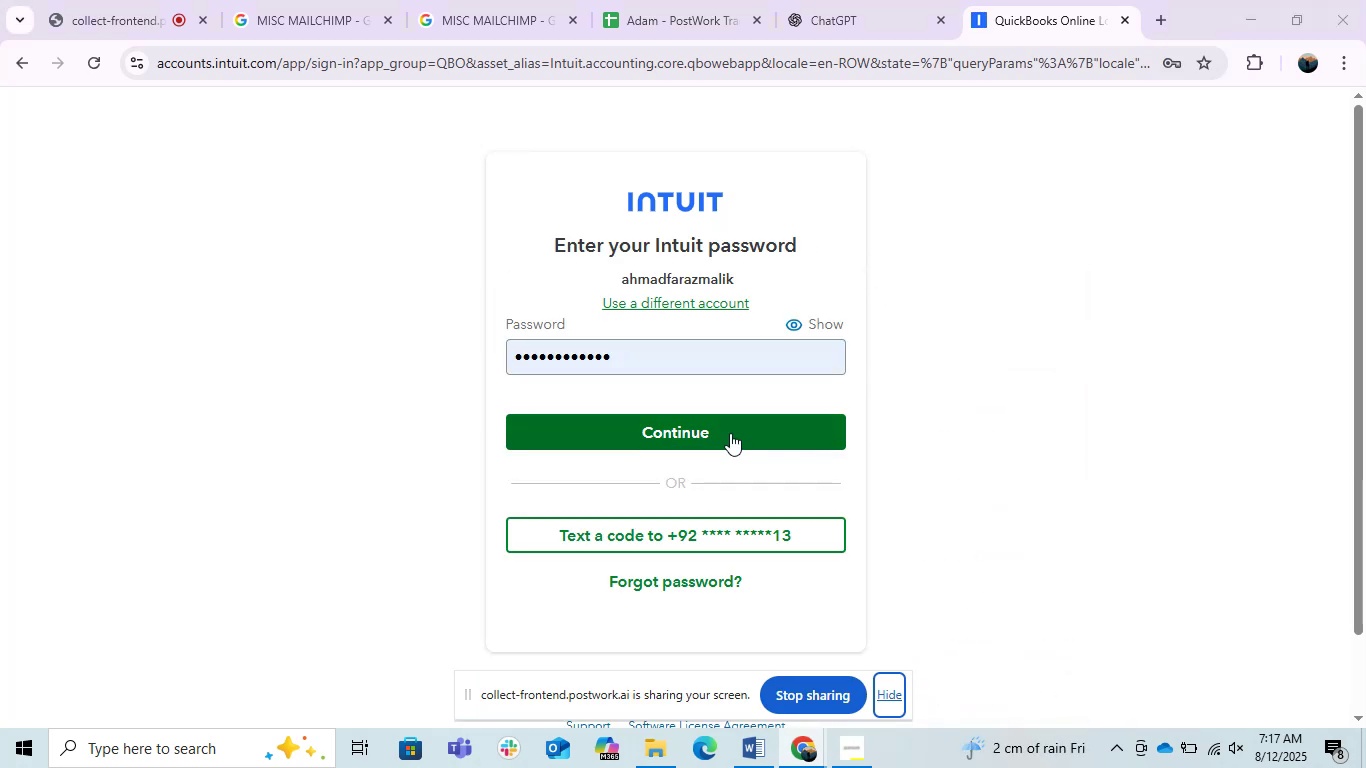 
key(Enter)
 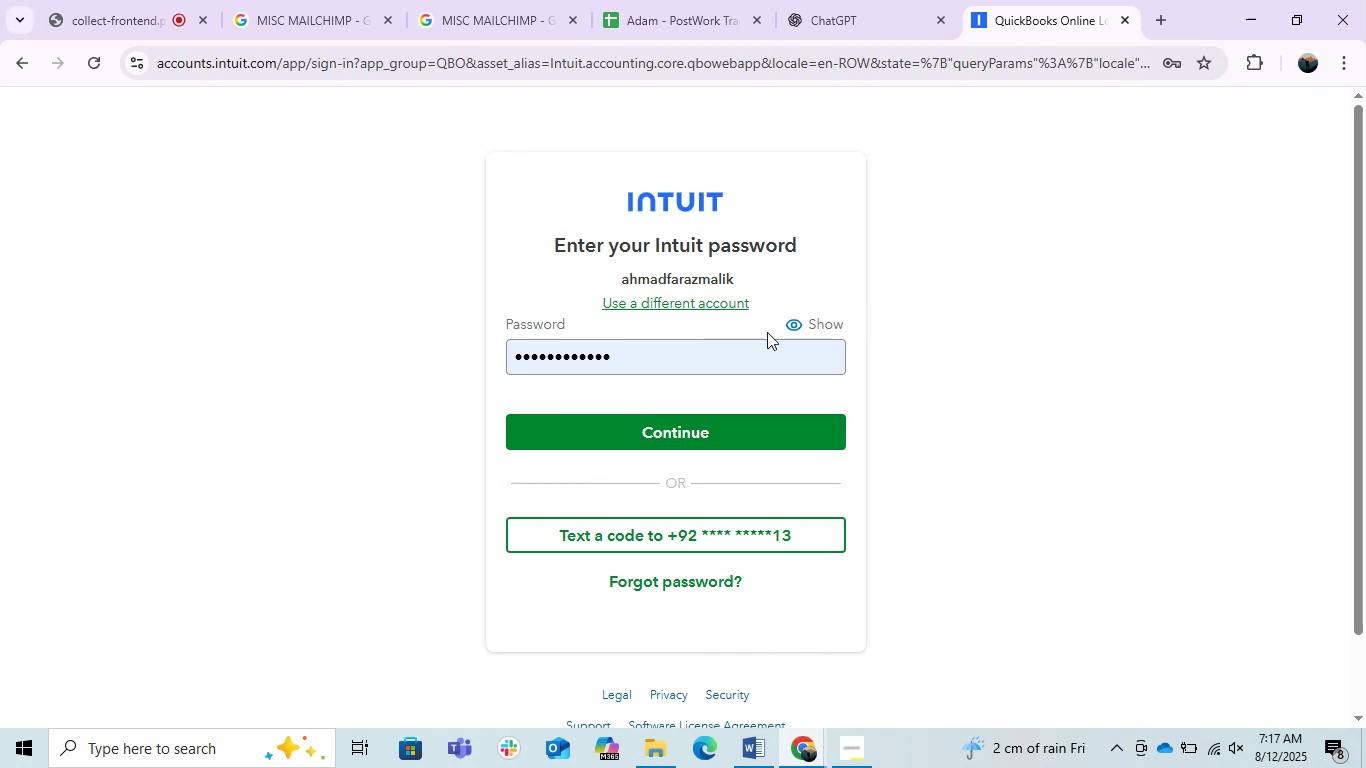 
left_click([698, 431])
 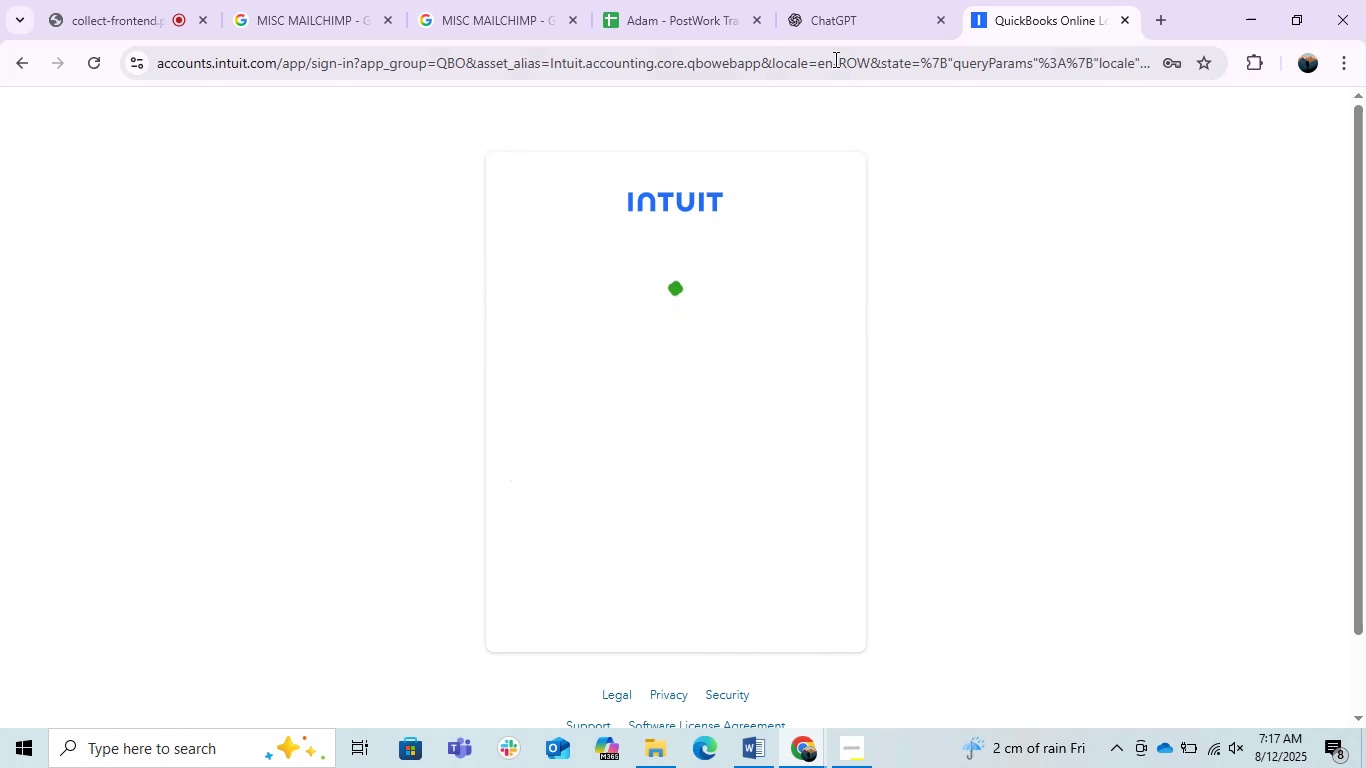 
left_click_drag(start_coordinate=[820, 24], to_coordinate=[1040, 13])
 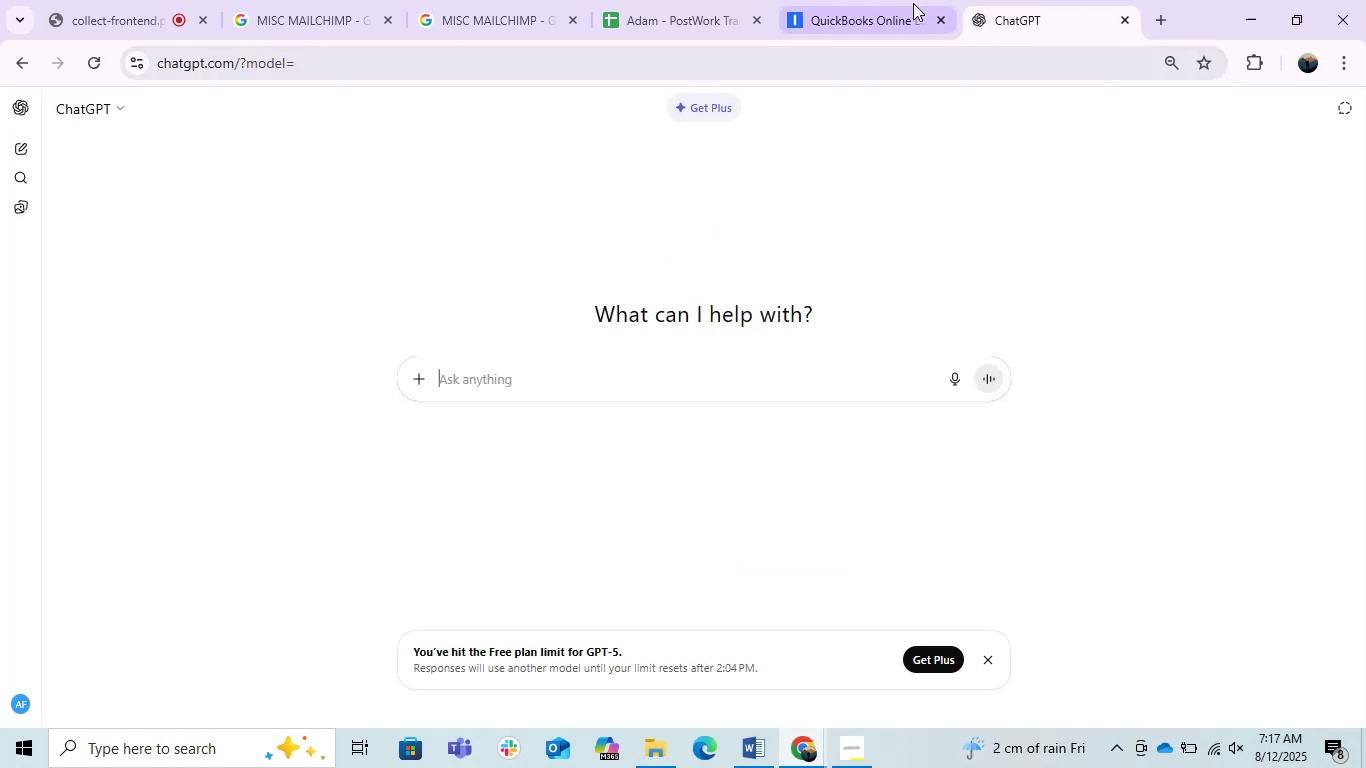 
left_click_drag(start_coordinate=[892, 12], to_coordinate=[355, 0])
 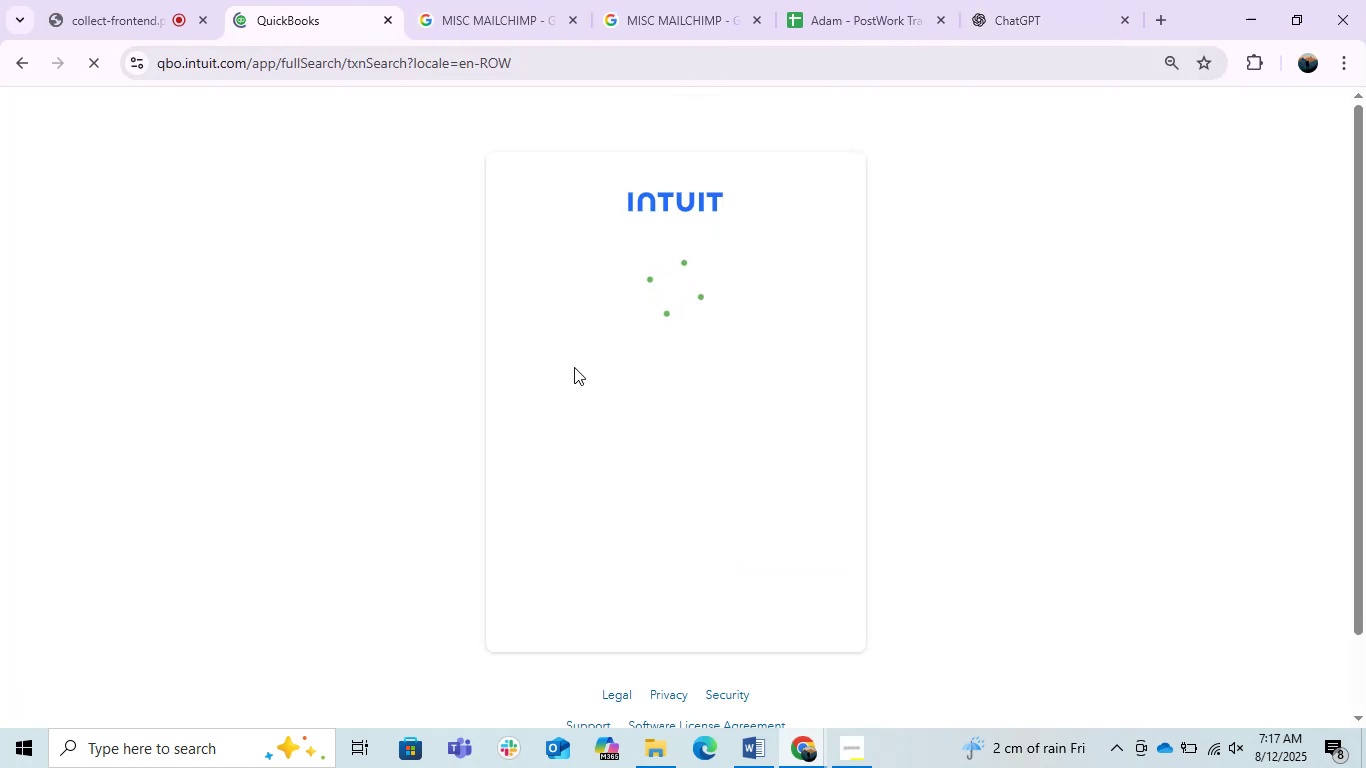 
wait(8.52)
 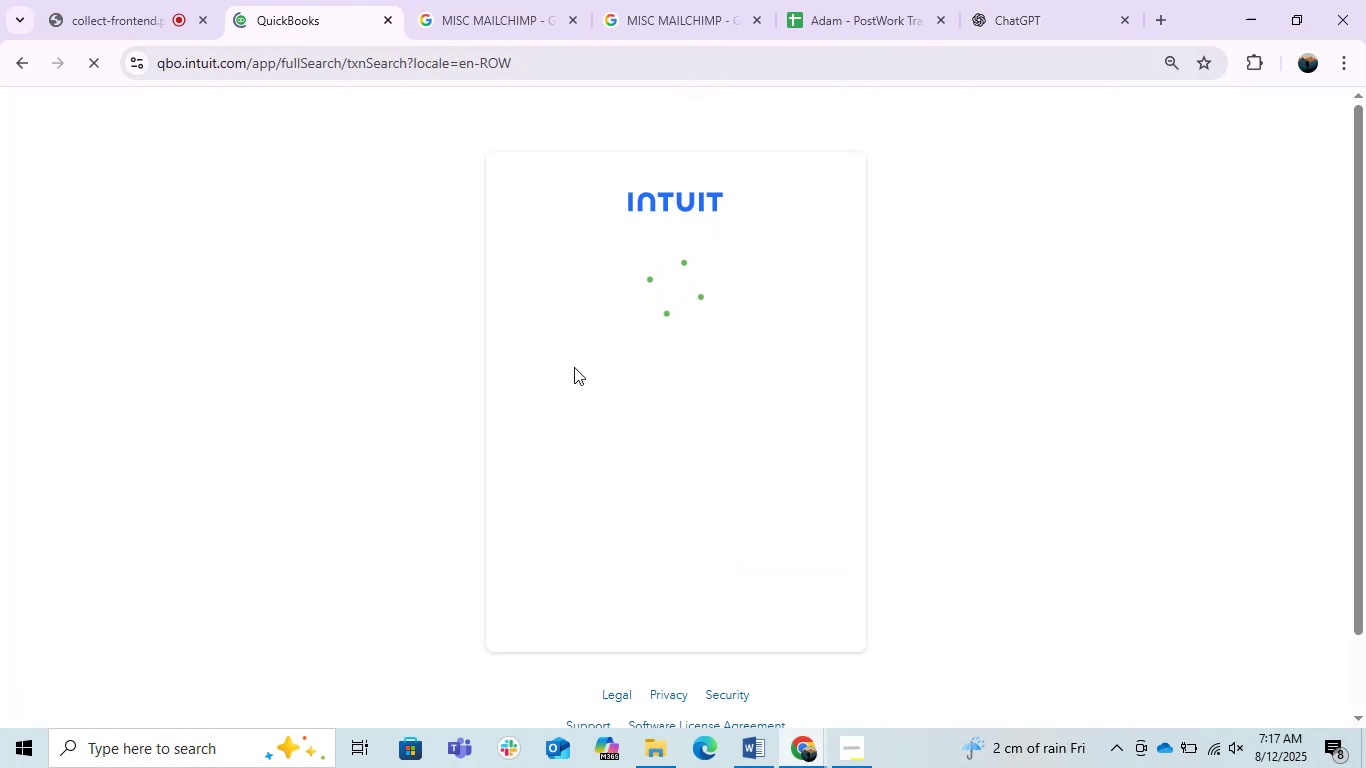 
left_click([648, 749])
 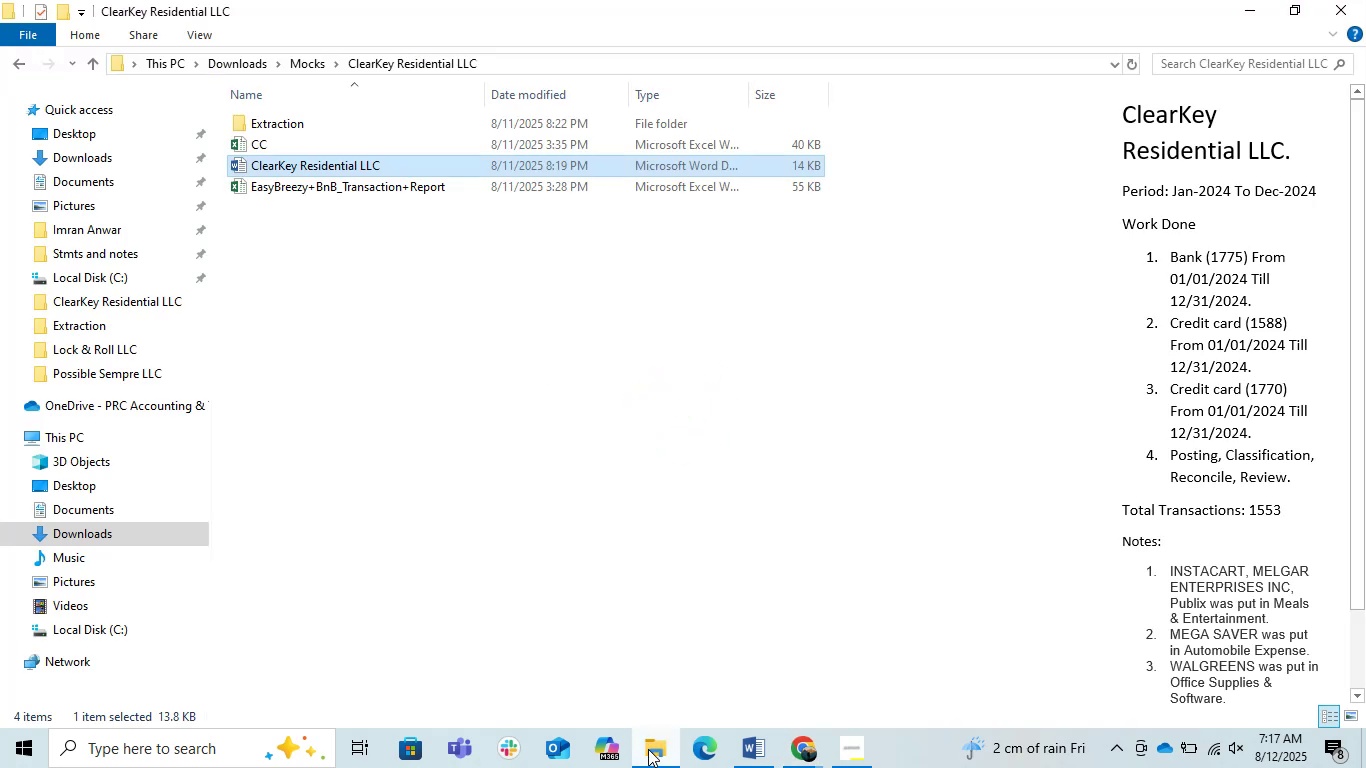 
left_click([648, 749])
 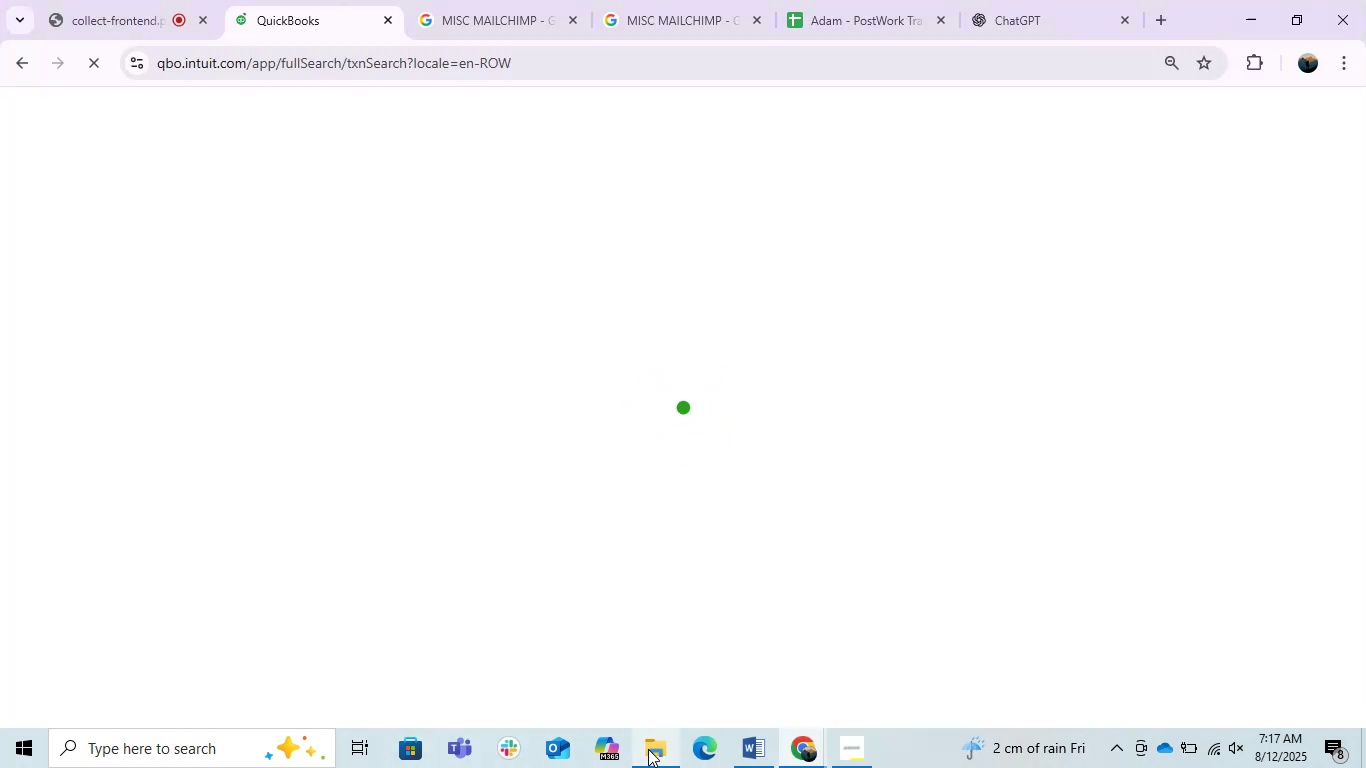 
left_click([648, 749])
 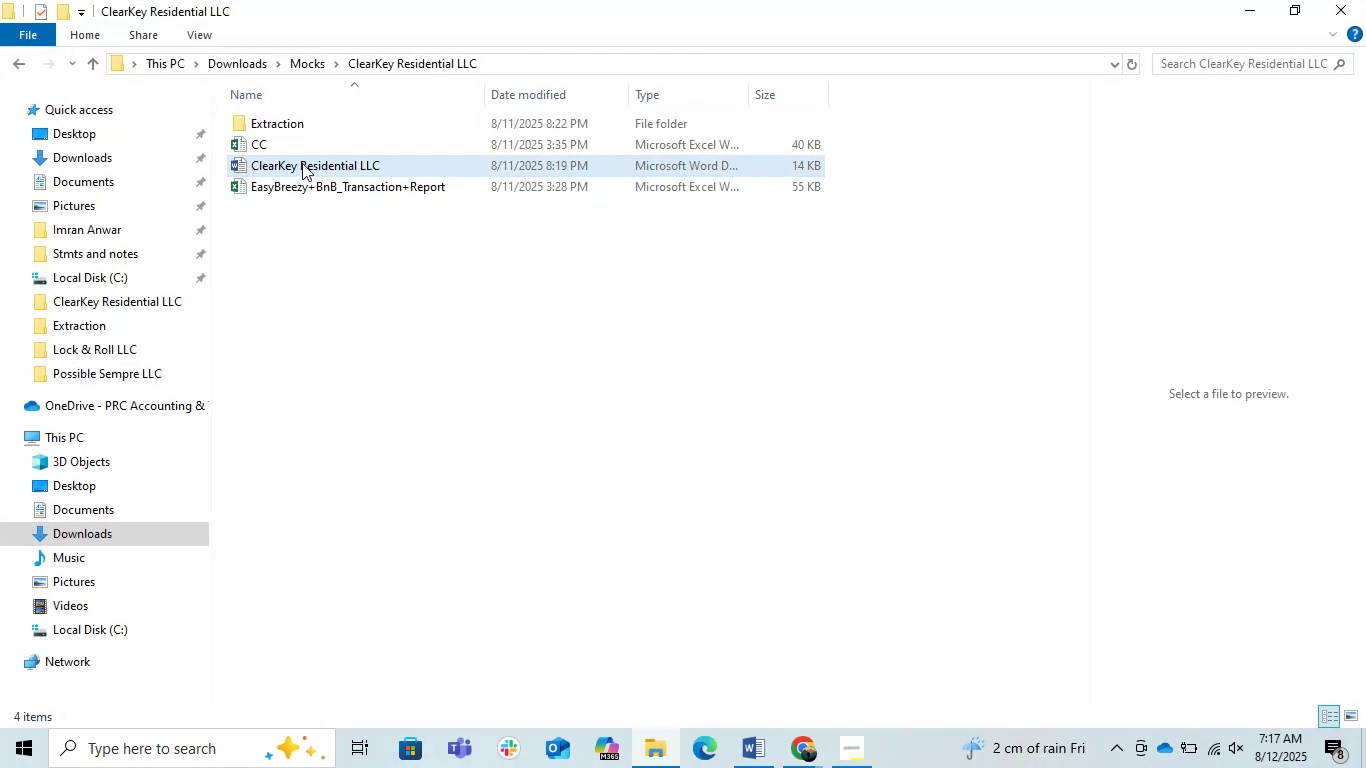 
double_click([307, 131])
 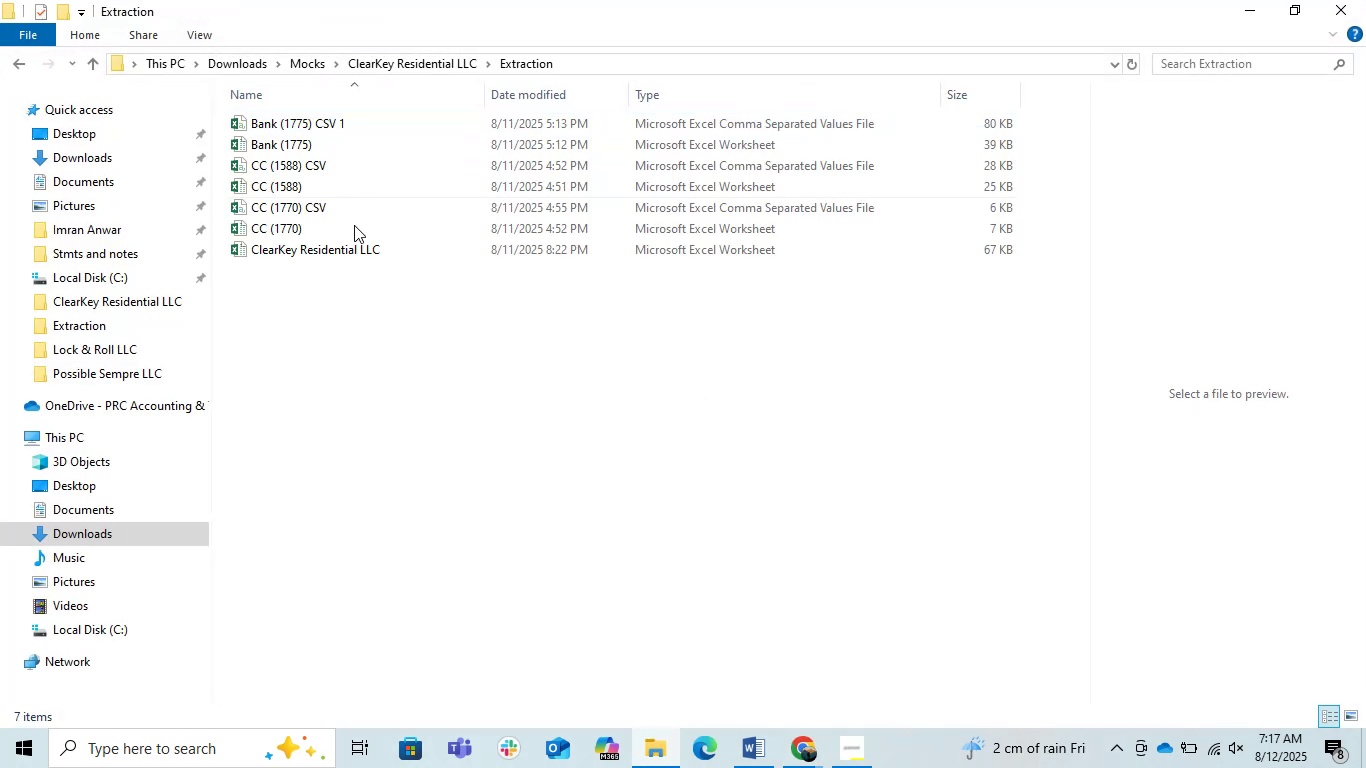 
left_click([402, 338])
 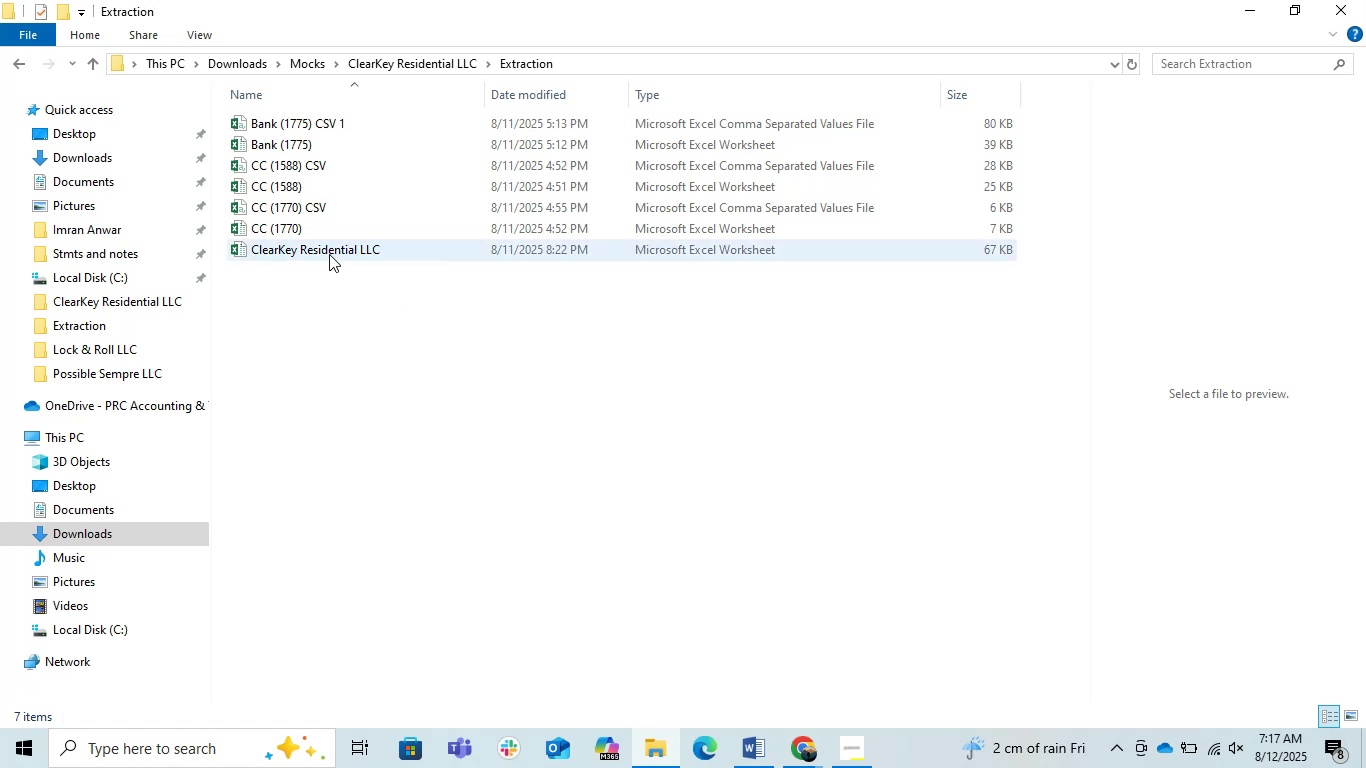 
double_click([329, 254])
 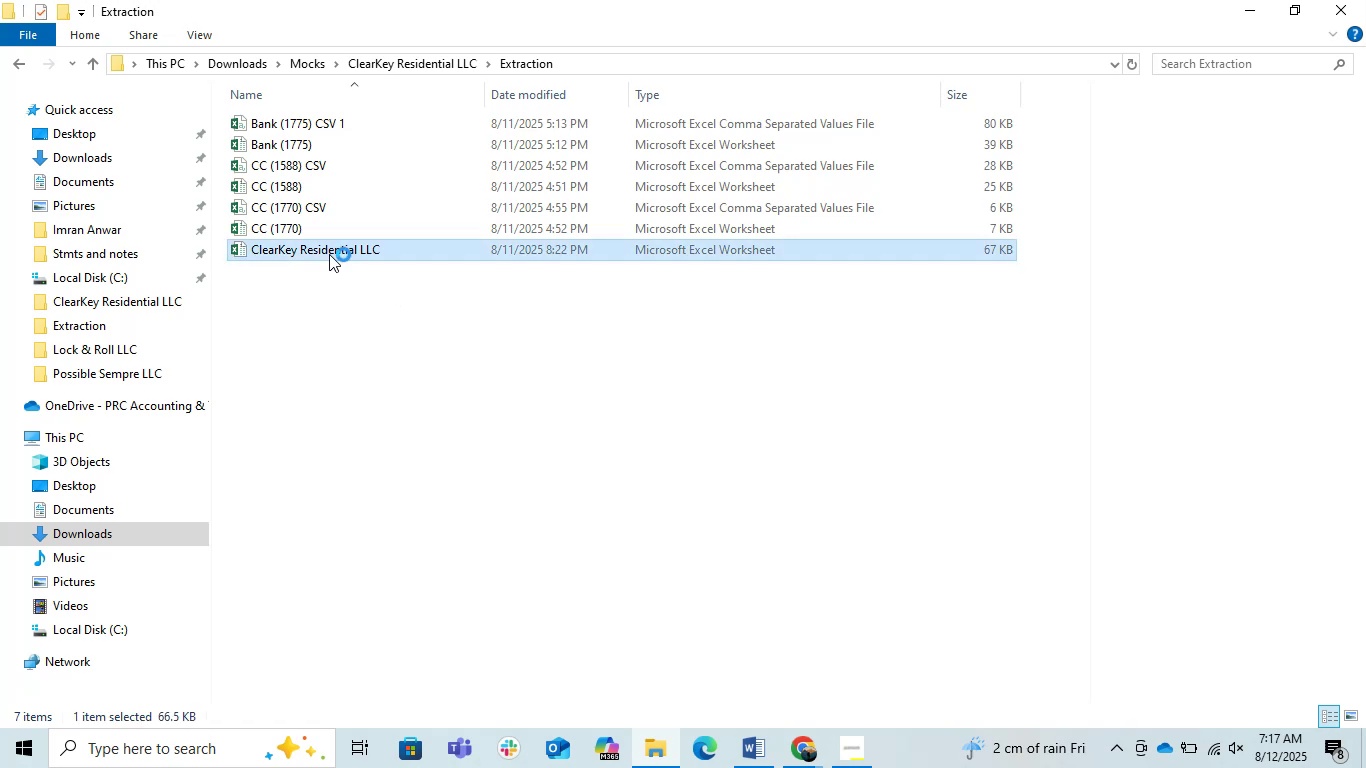 
mouse_move([485, 290])
 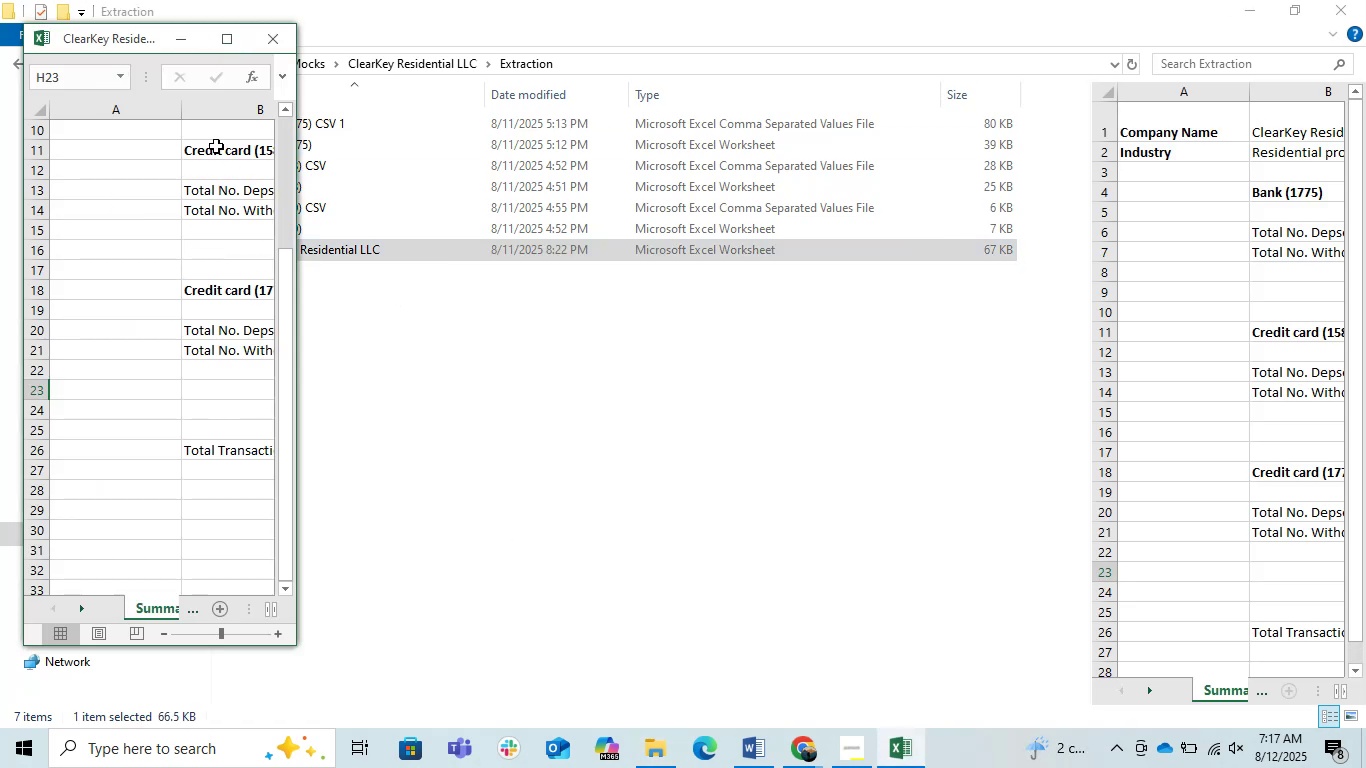 
left_click([218, 33])
 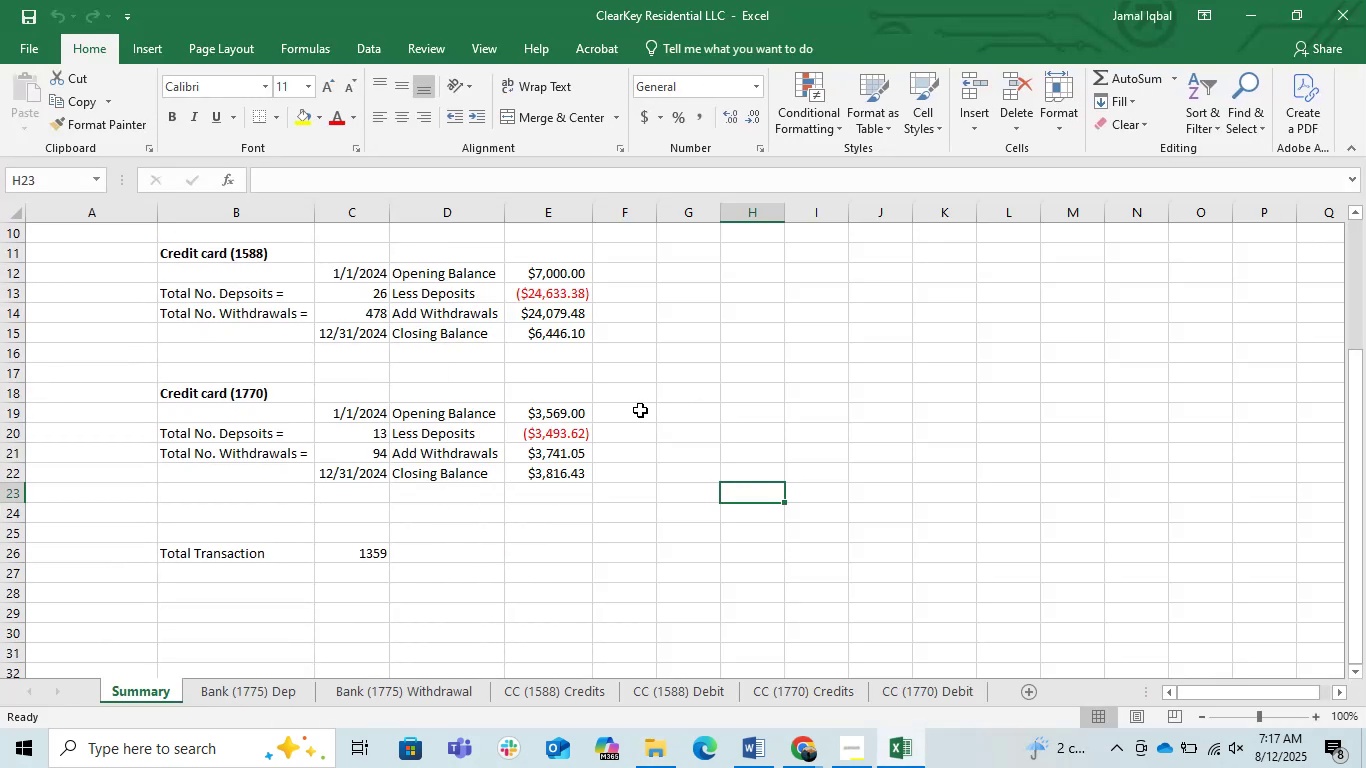 
scroll: coordinate [418, 472], scroll_direction: none, amount: 0.0
 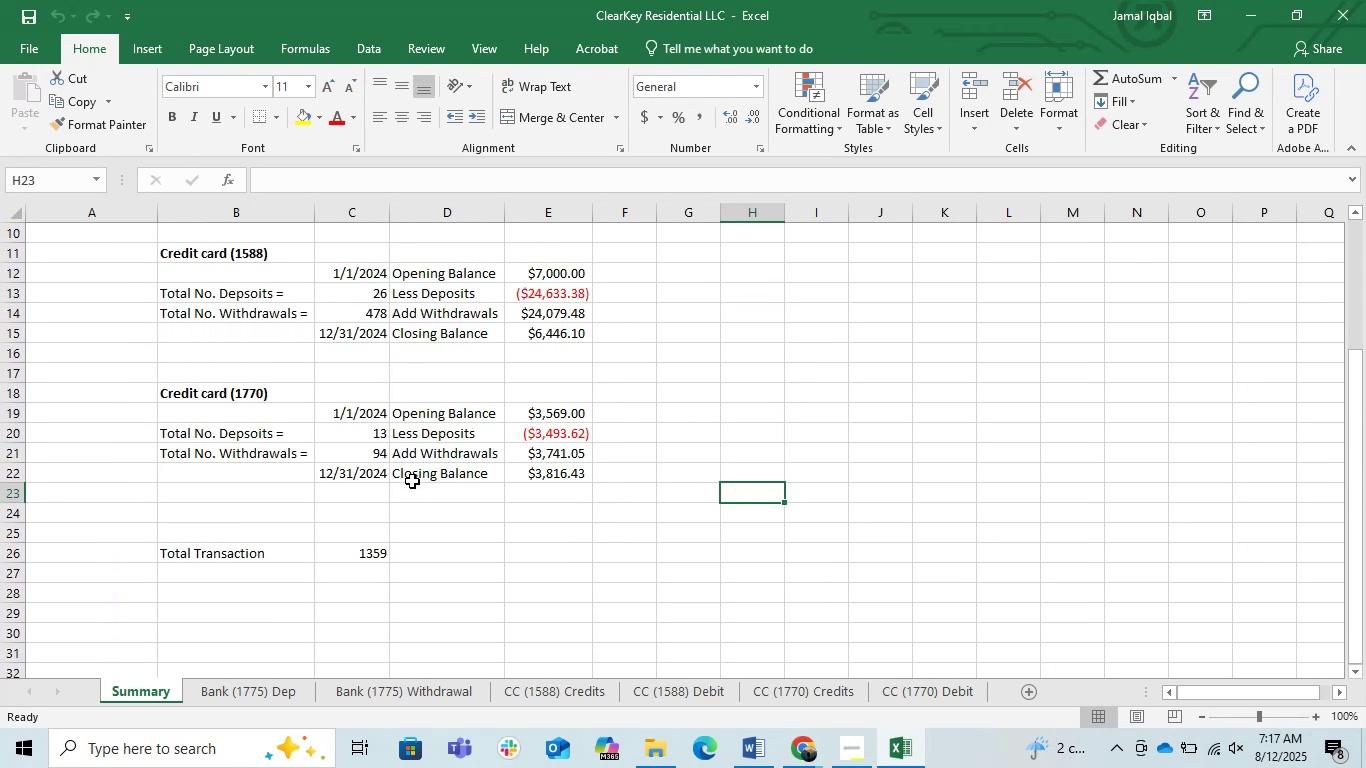 
scroll: coordinate [408, 485], scroll_direction: up, amount: 2.0
 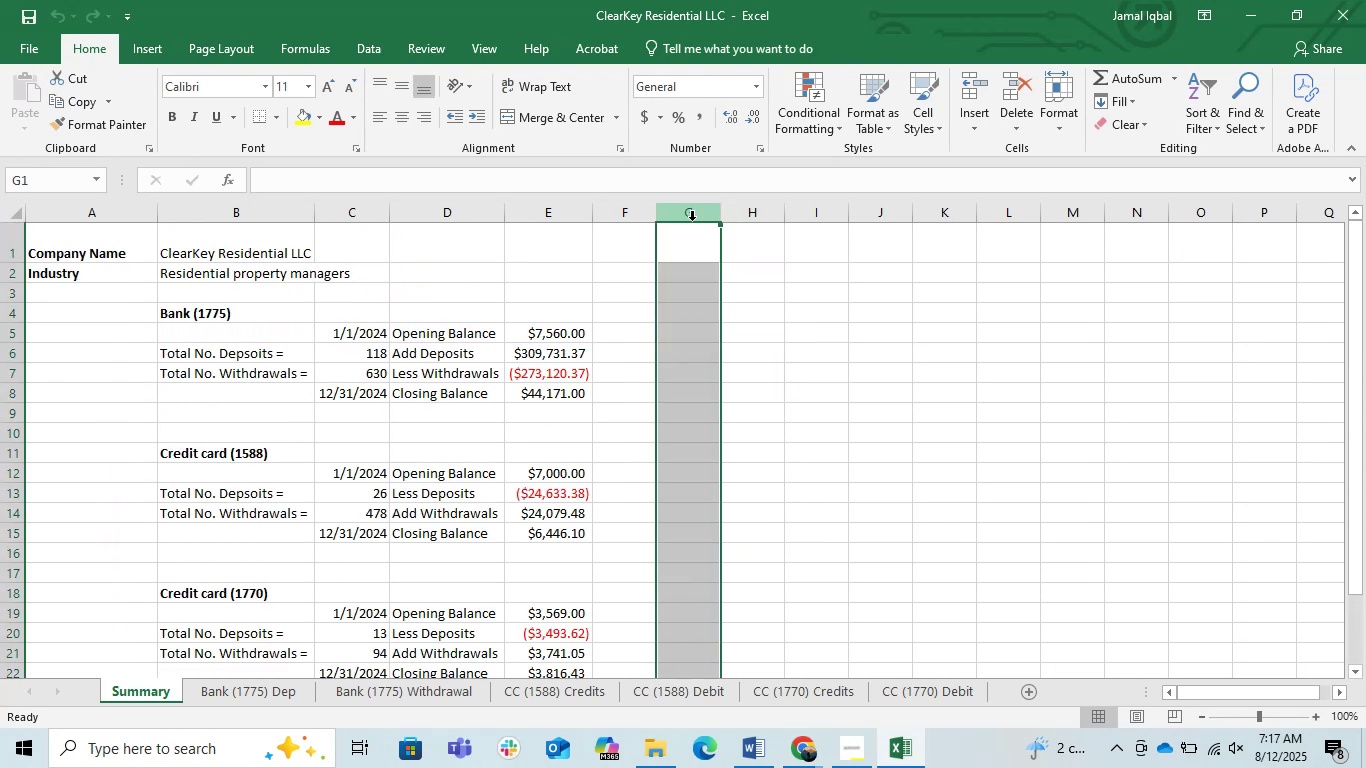 
left_click([521, 247])
 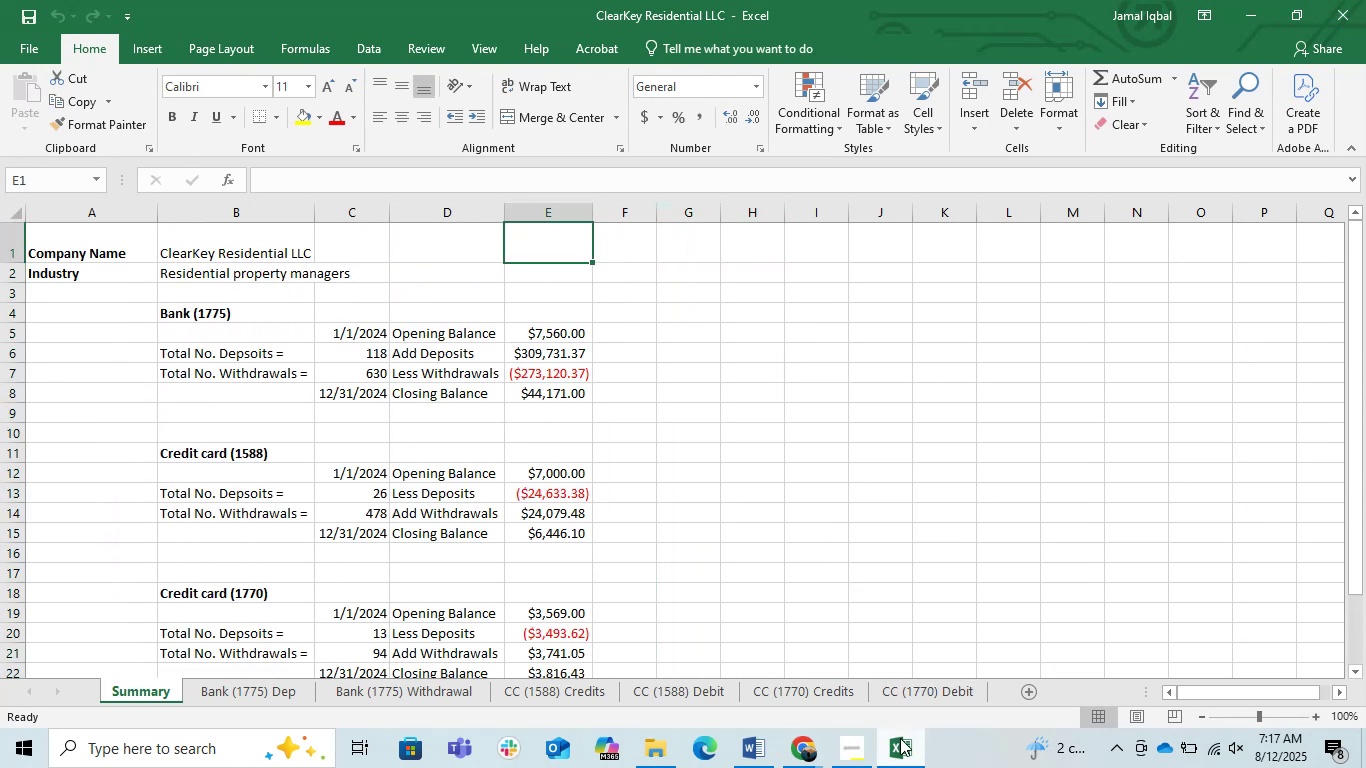 
left_click([801, 752])
 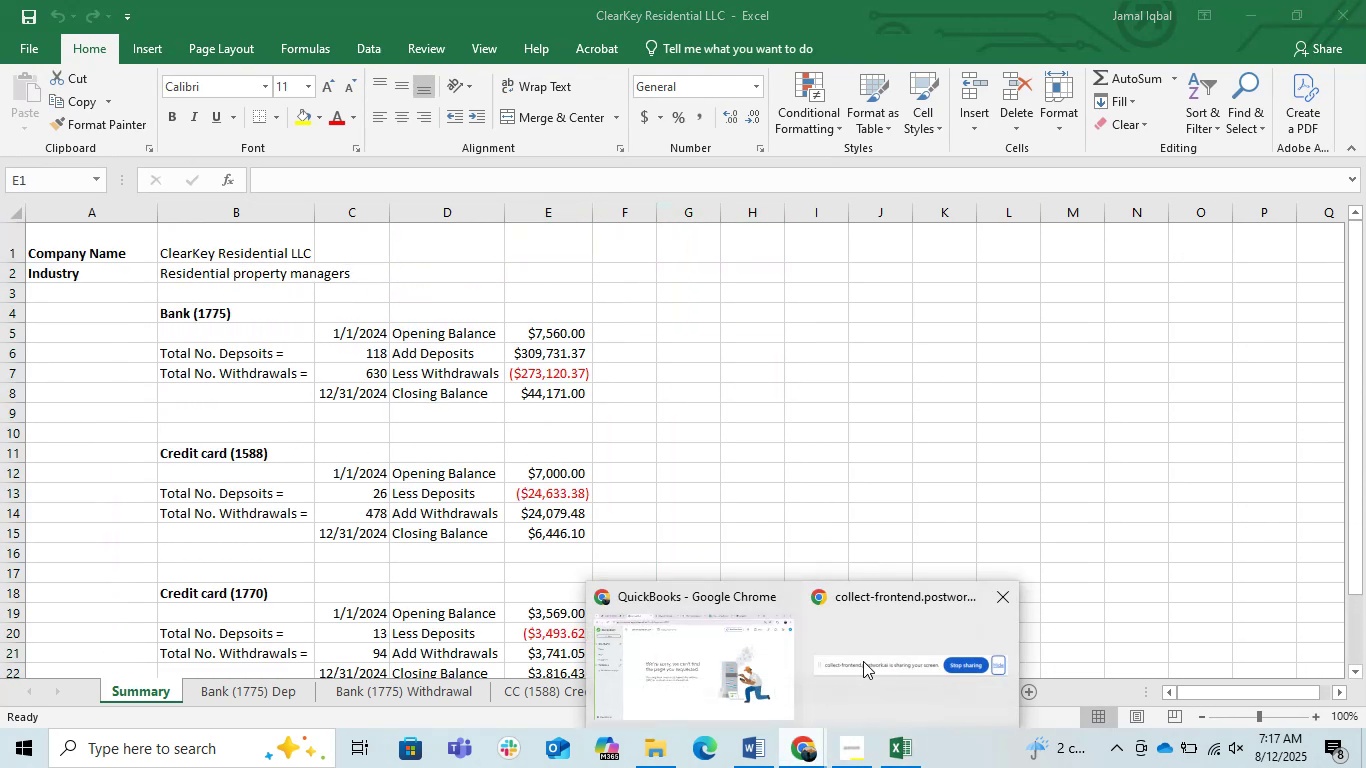 
left_click([742, 664])
 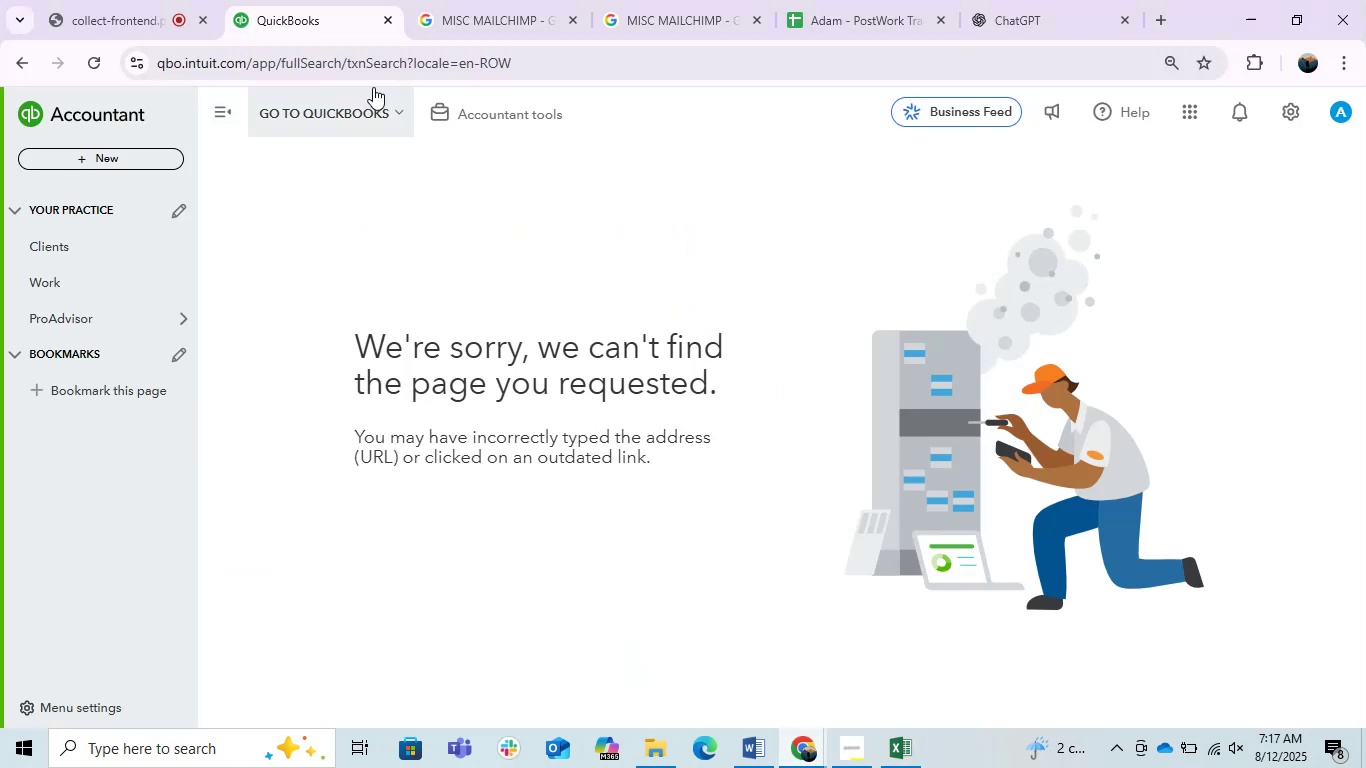 
left_click([353, 113])
 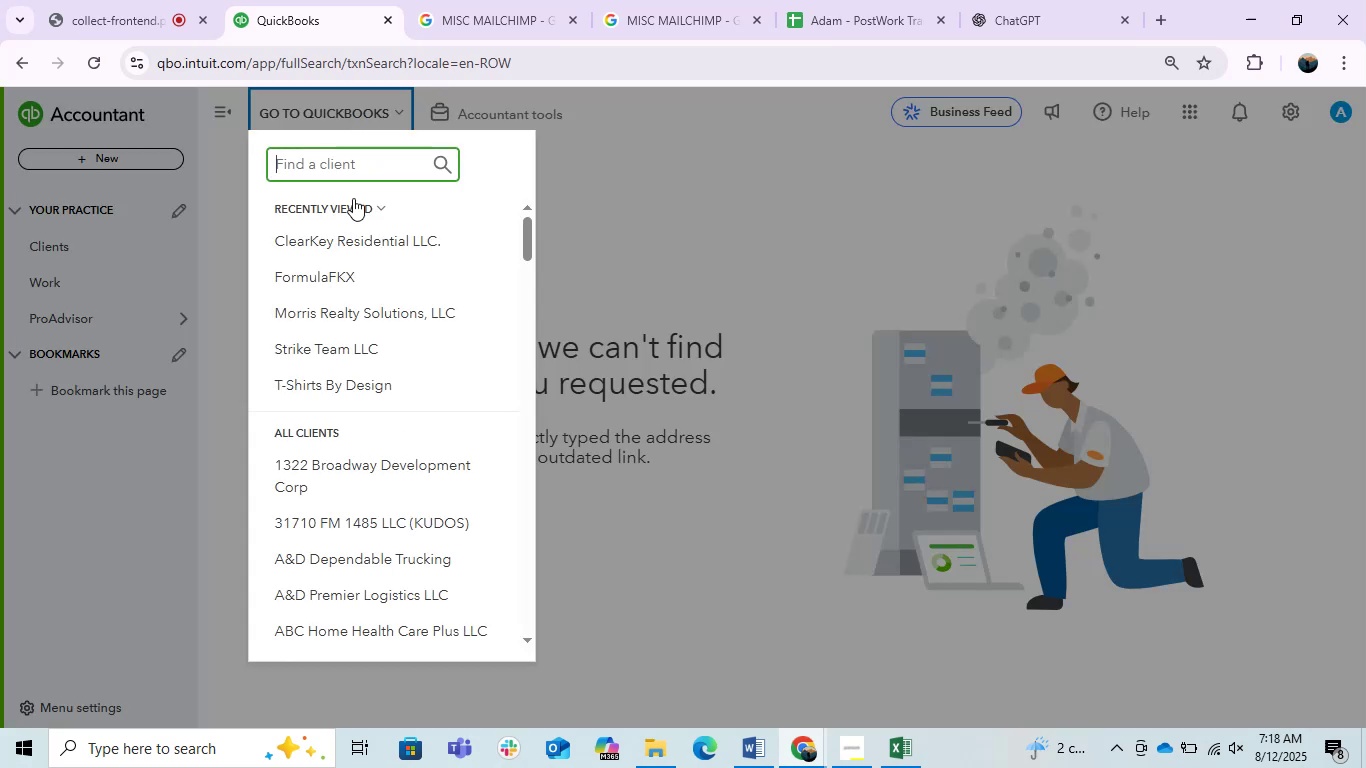 
left_click([354, 249])
 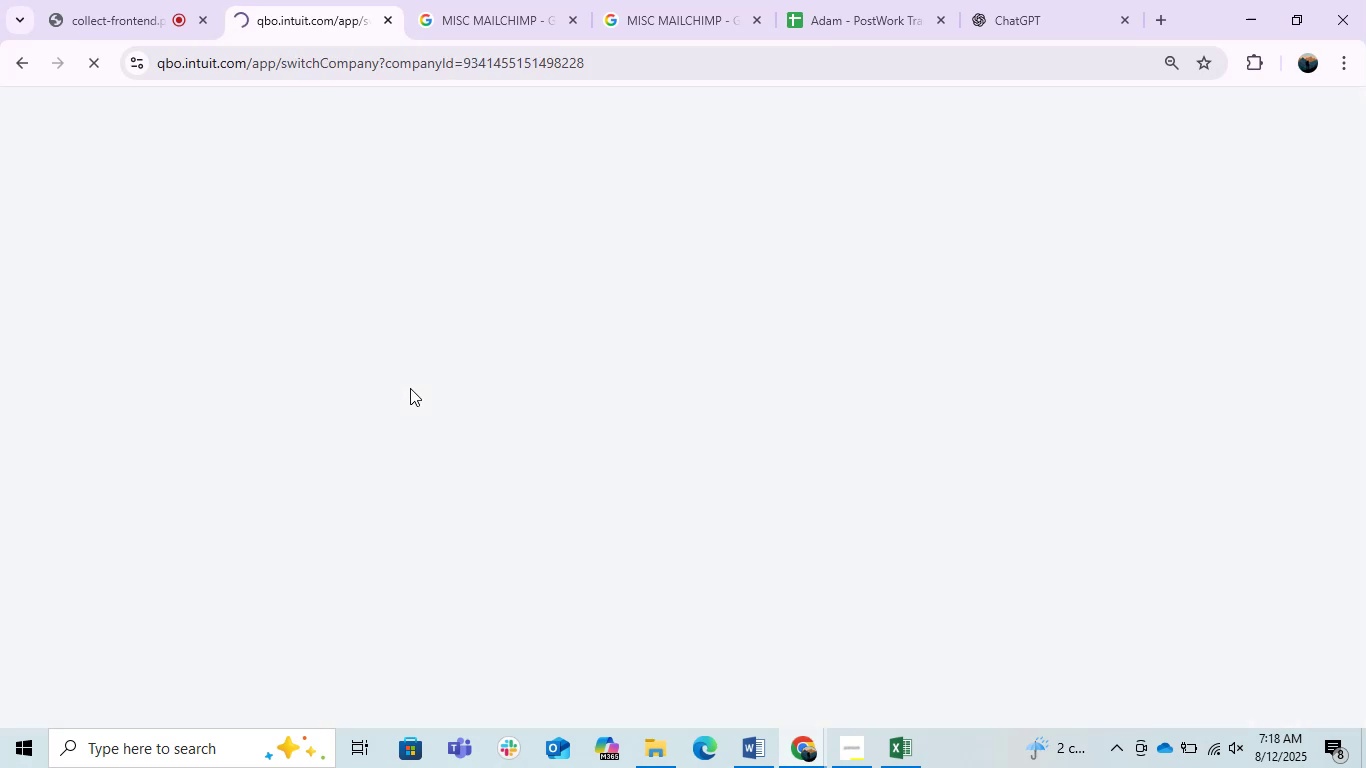 
wait(5.88)
 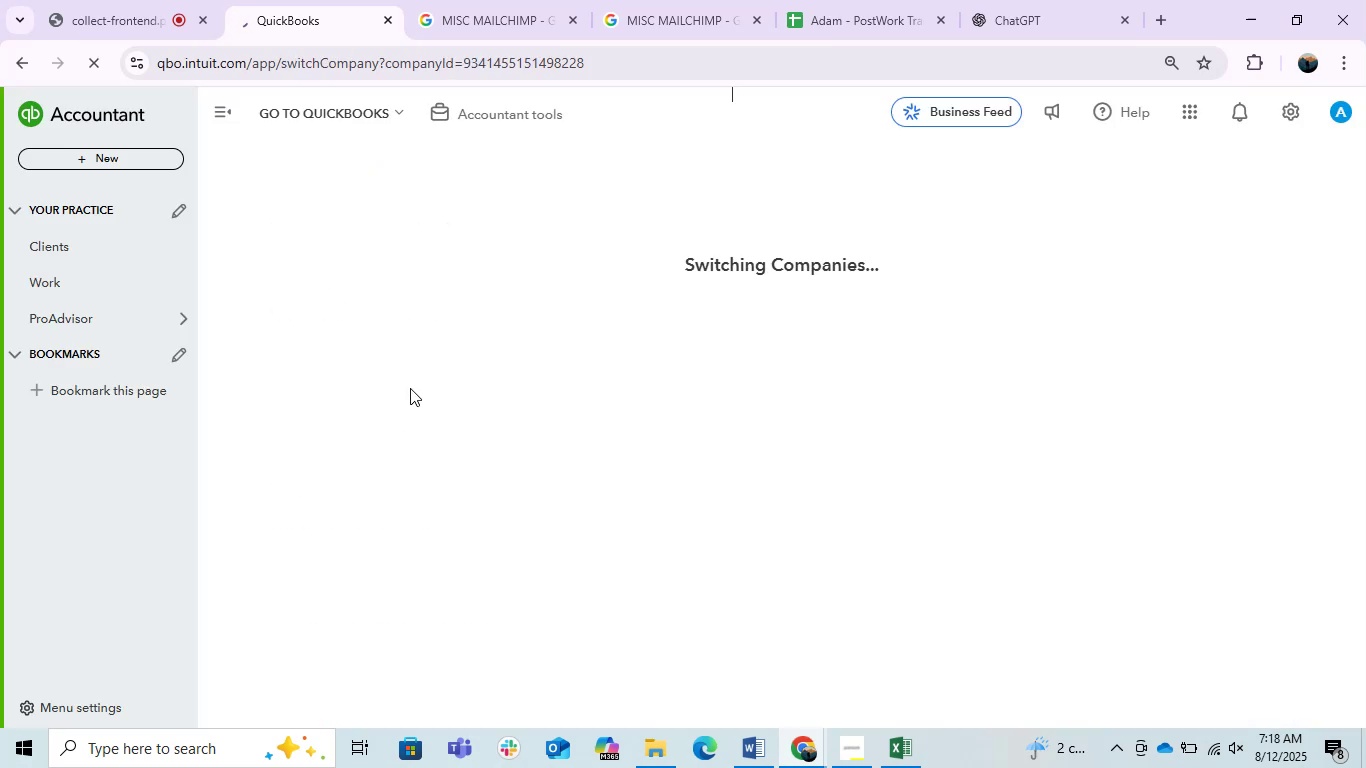 
left_click([95, 0])
 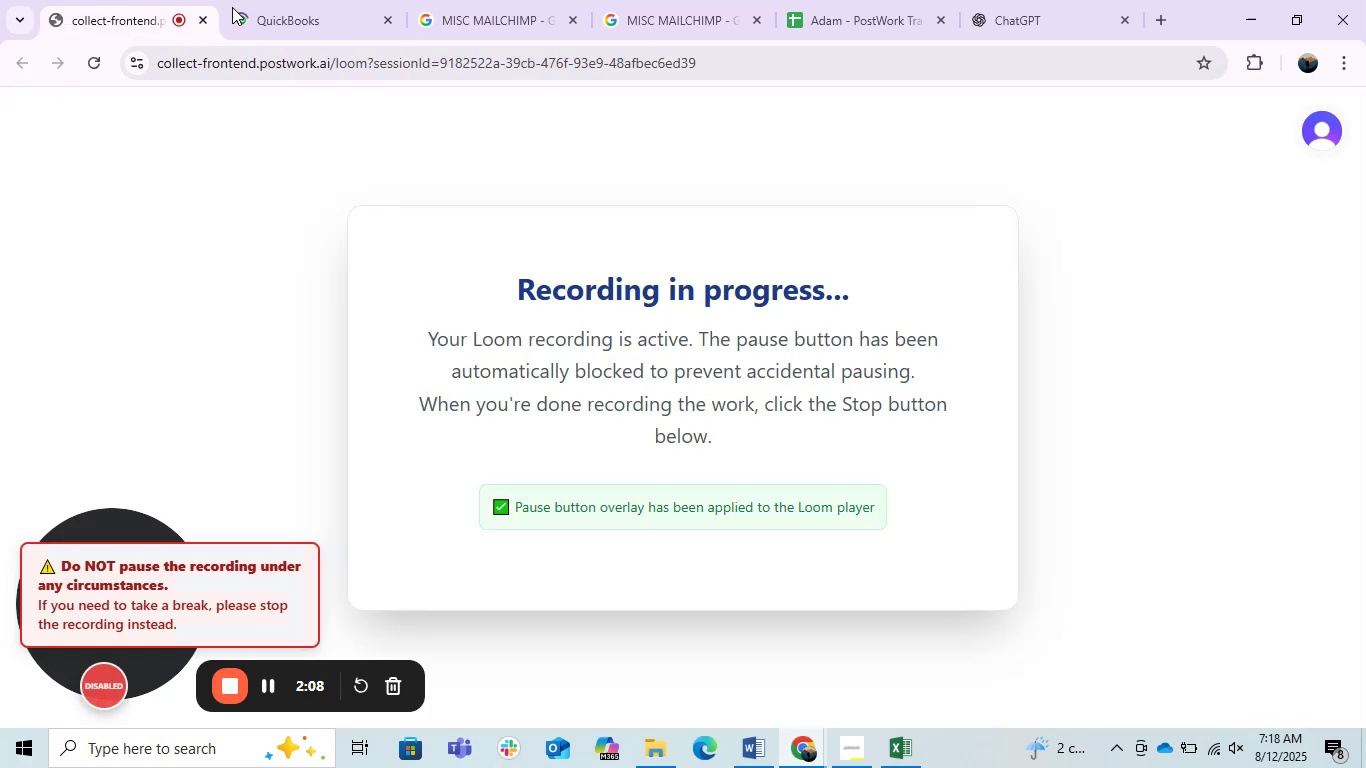 
left_click([312, 12])
 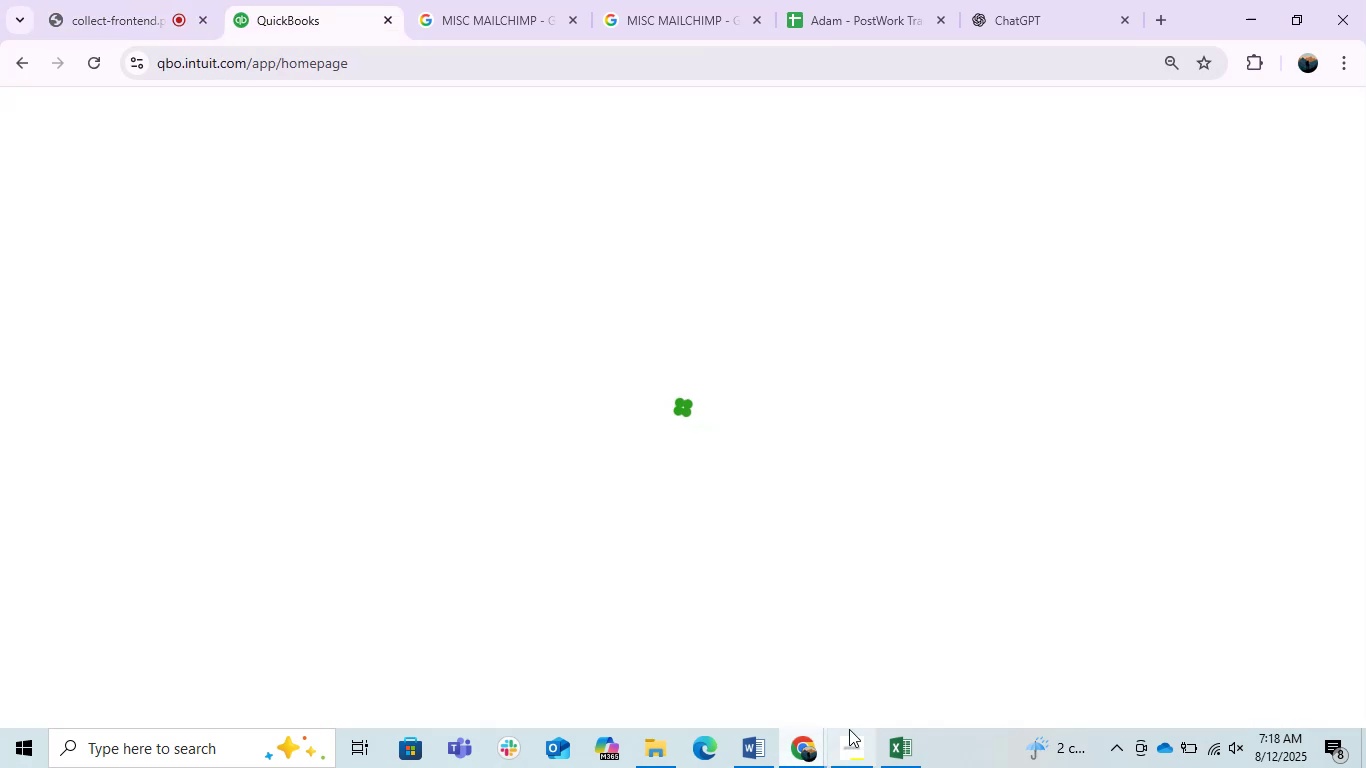 
left_click([850, 729])
 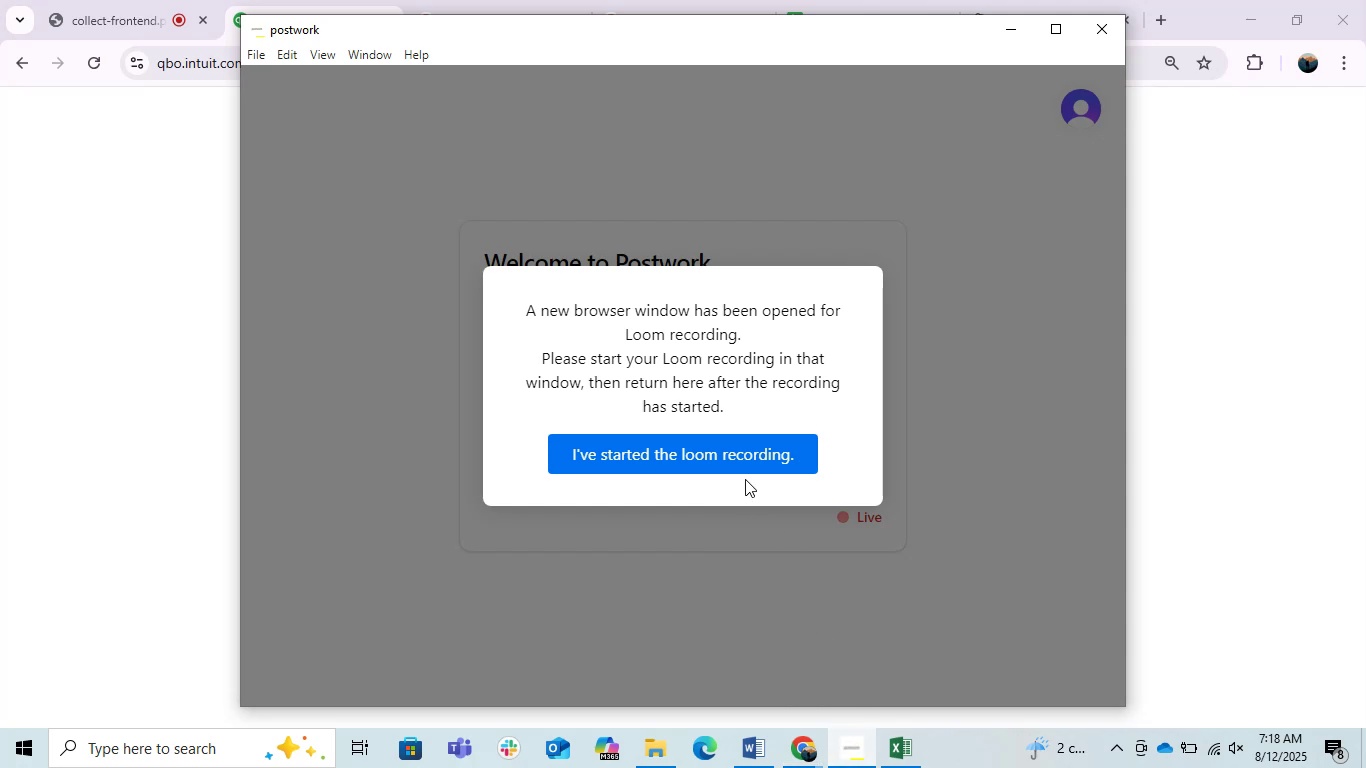 
left_click([726, 461])
 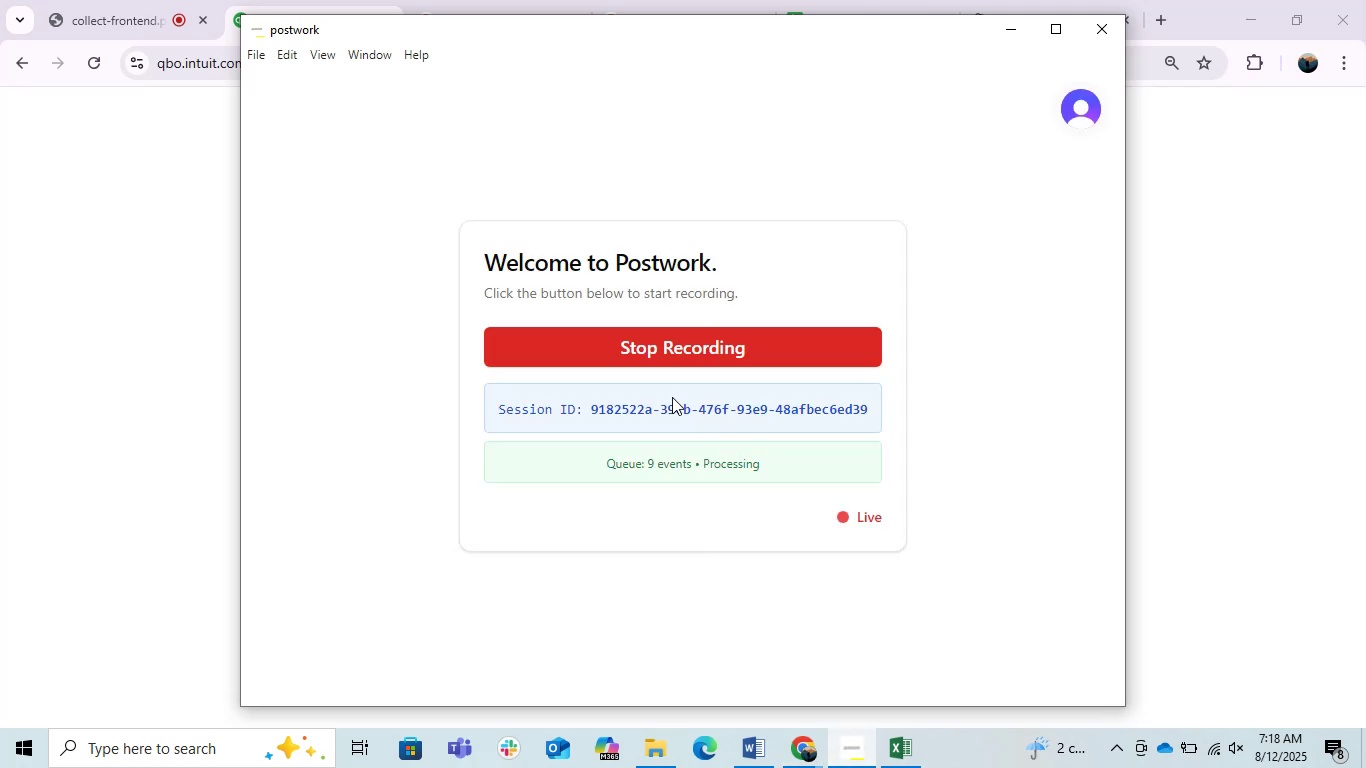 
left_click([653, 402])
 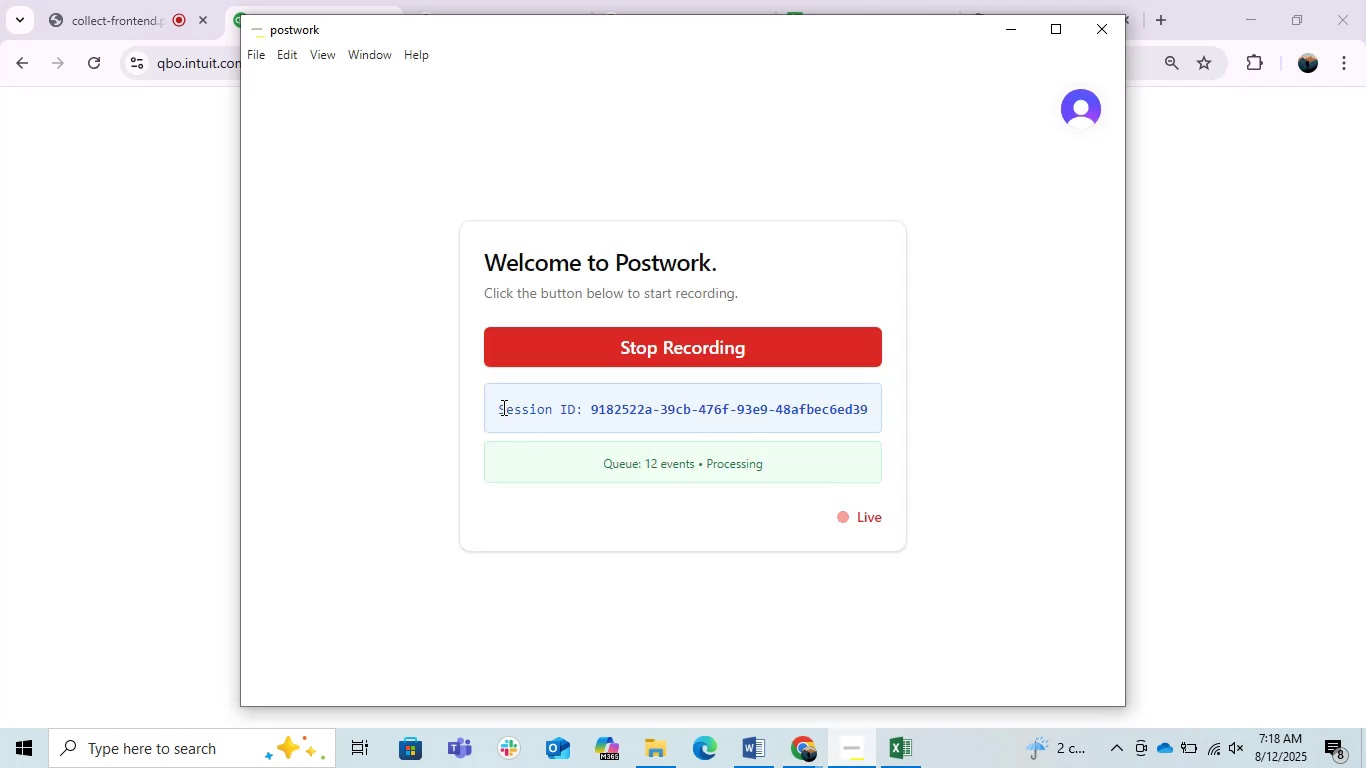 
left_click_drag(start_coordinate=[500, 407], to_coordinate=[866, 399])
 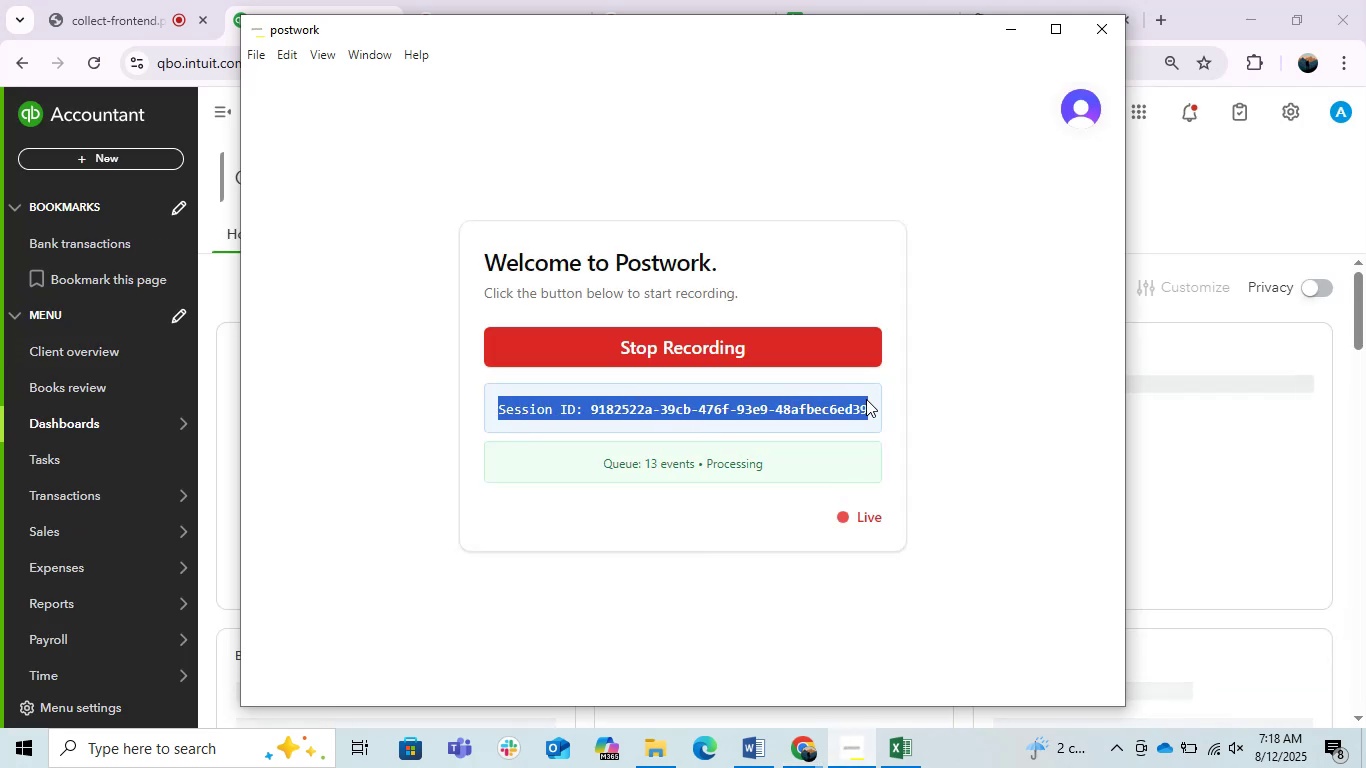 
key(Control+C)
 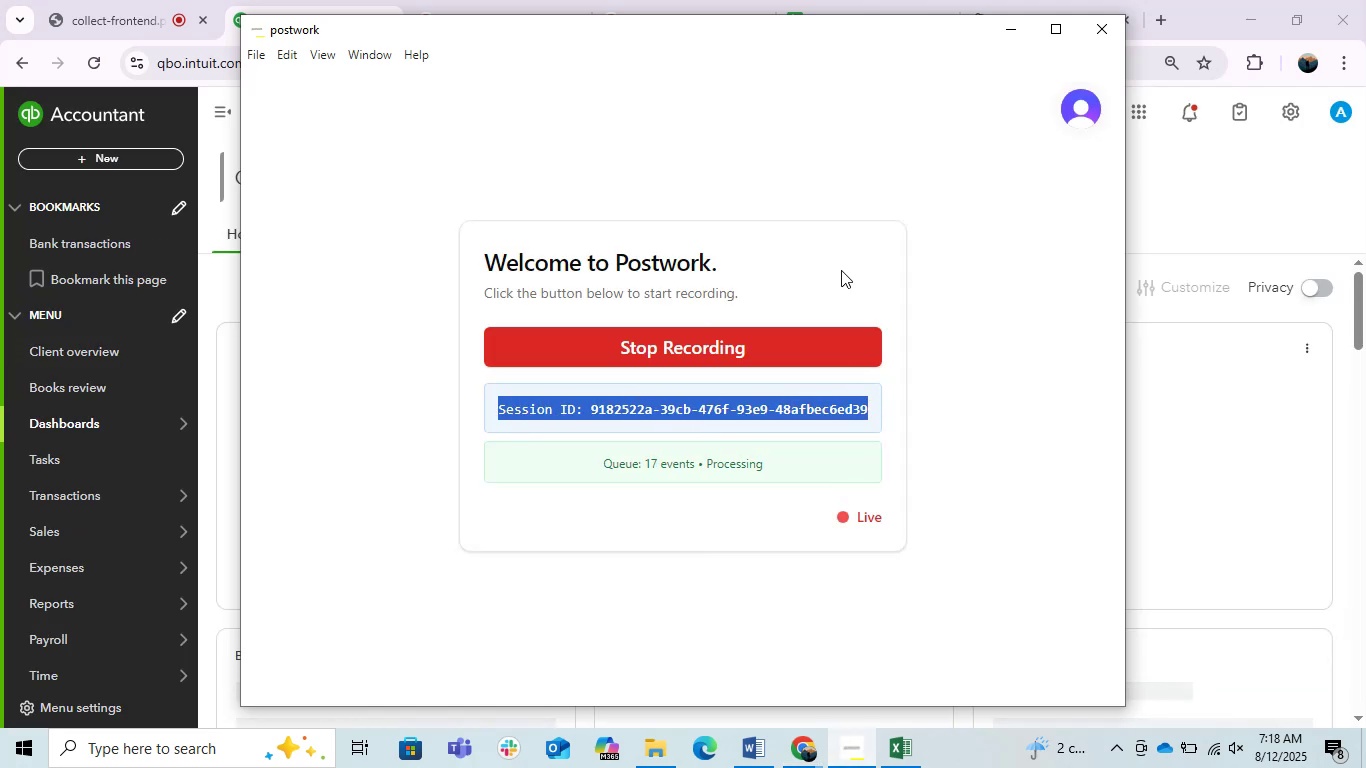 
key(Control+C)
 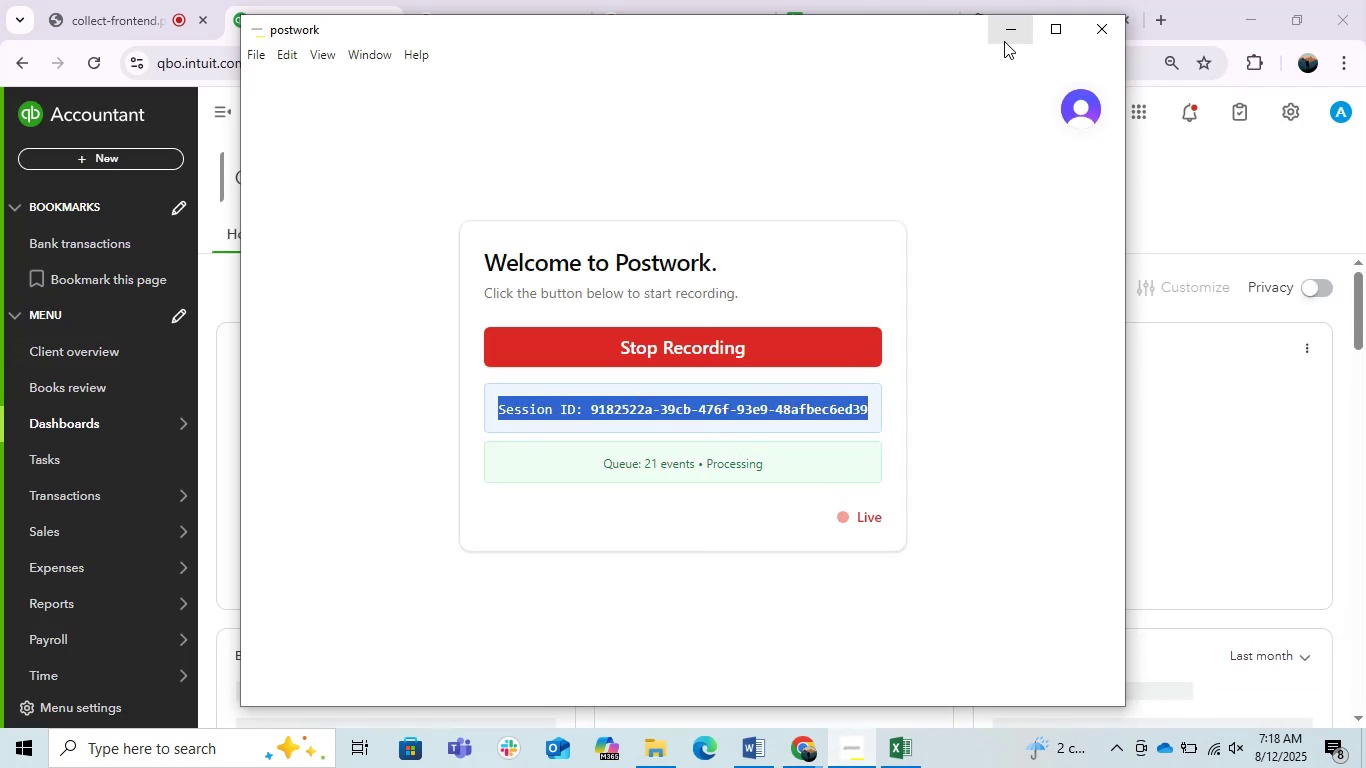 
left_click([1004, 41])
 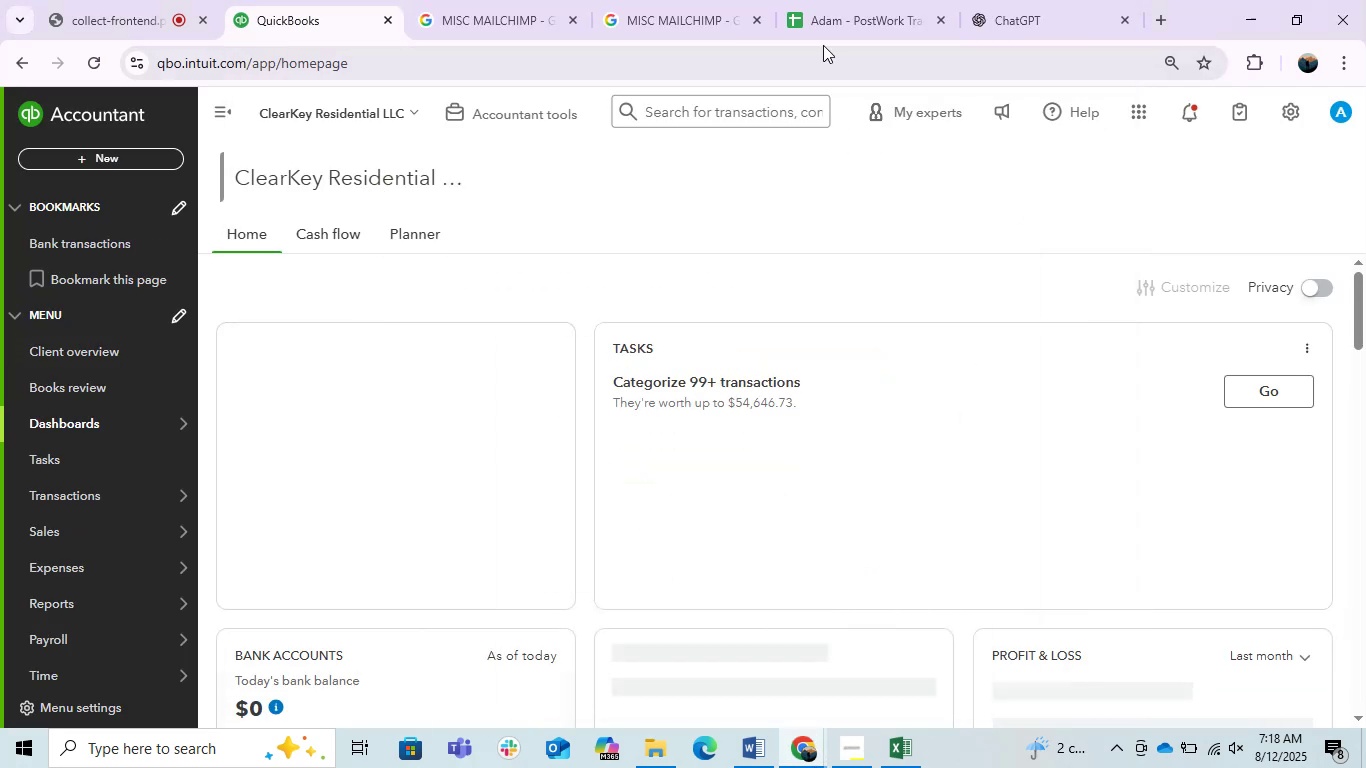 
left_click([822, 23])
 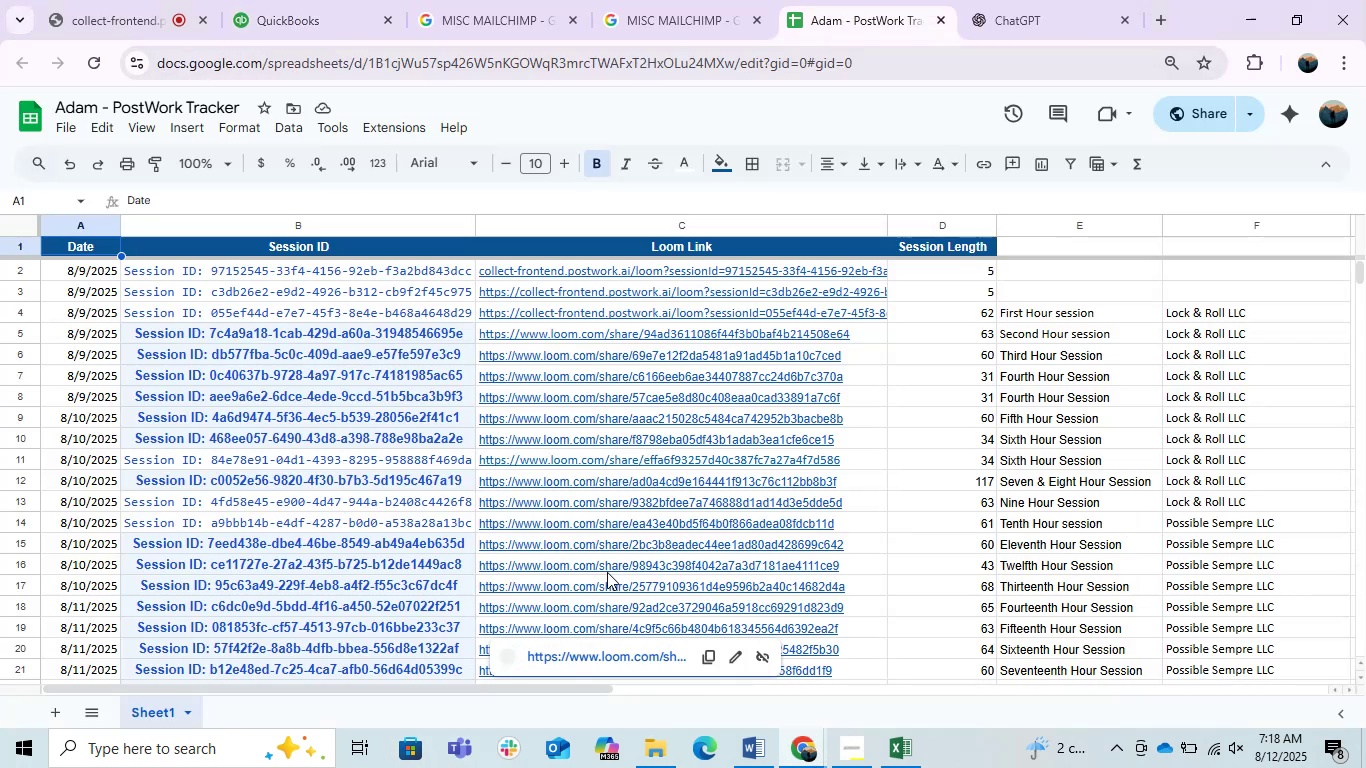 
scroll: coordinate [434, 628], scroll_direction: down, amount: 1.0
 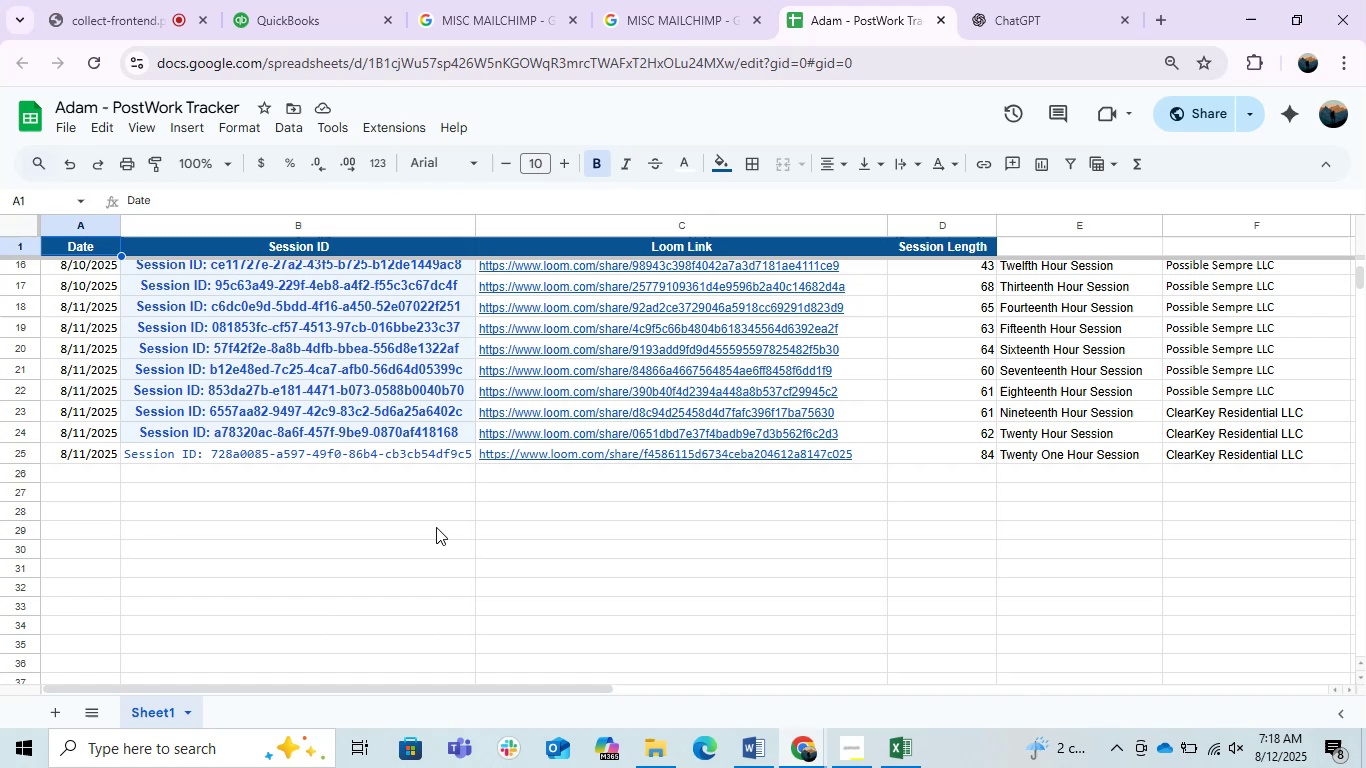 
left_click([370, 518])
 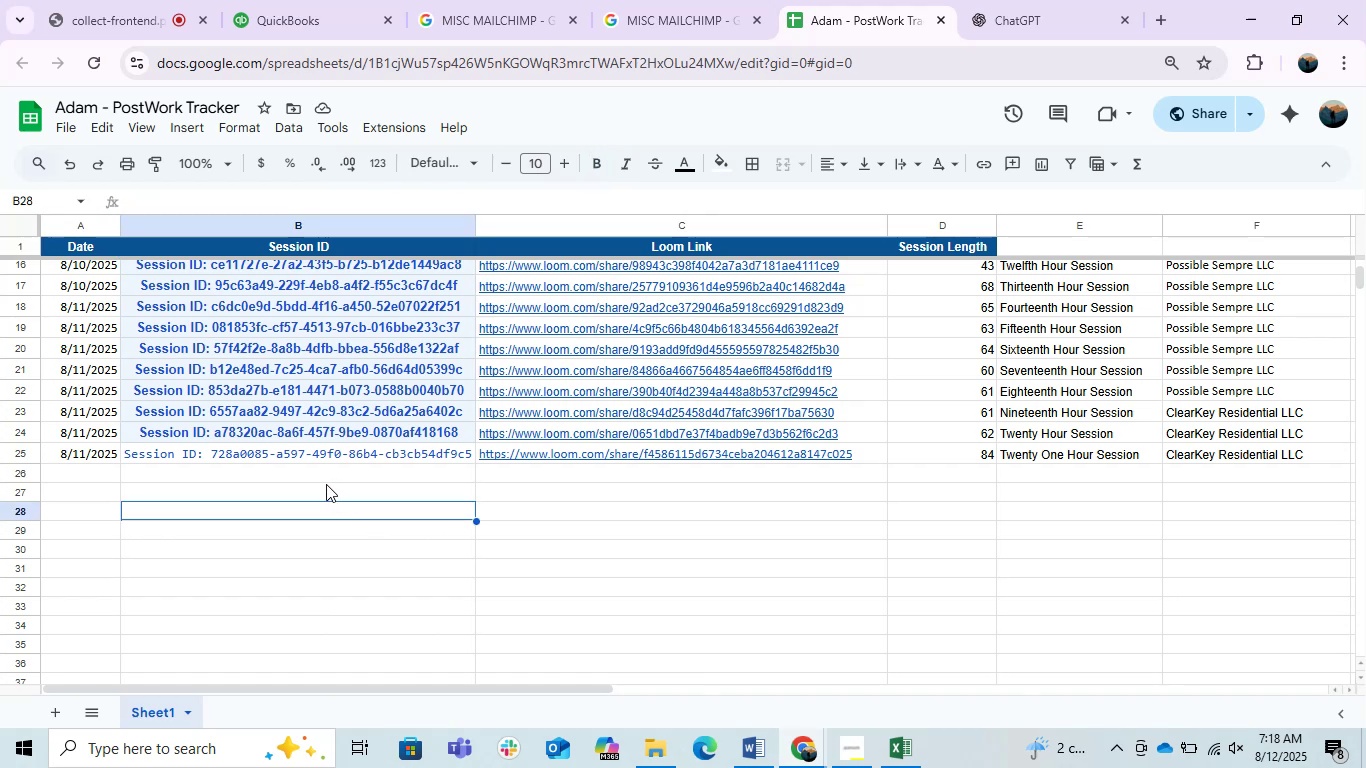 
left_click([314, 484])
 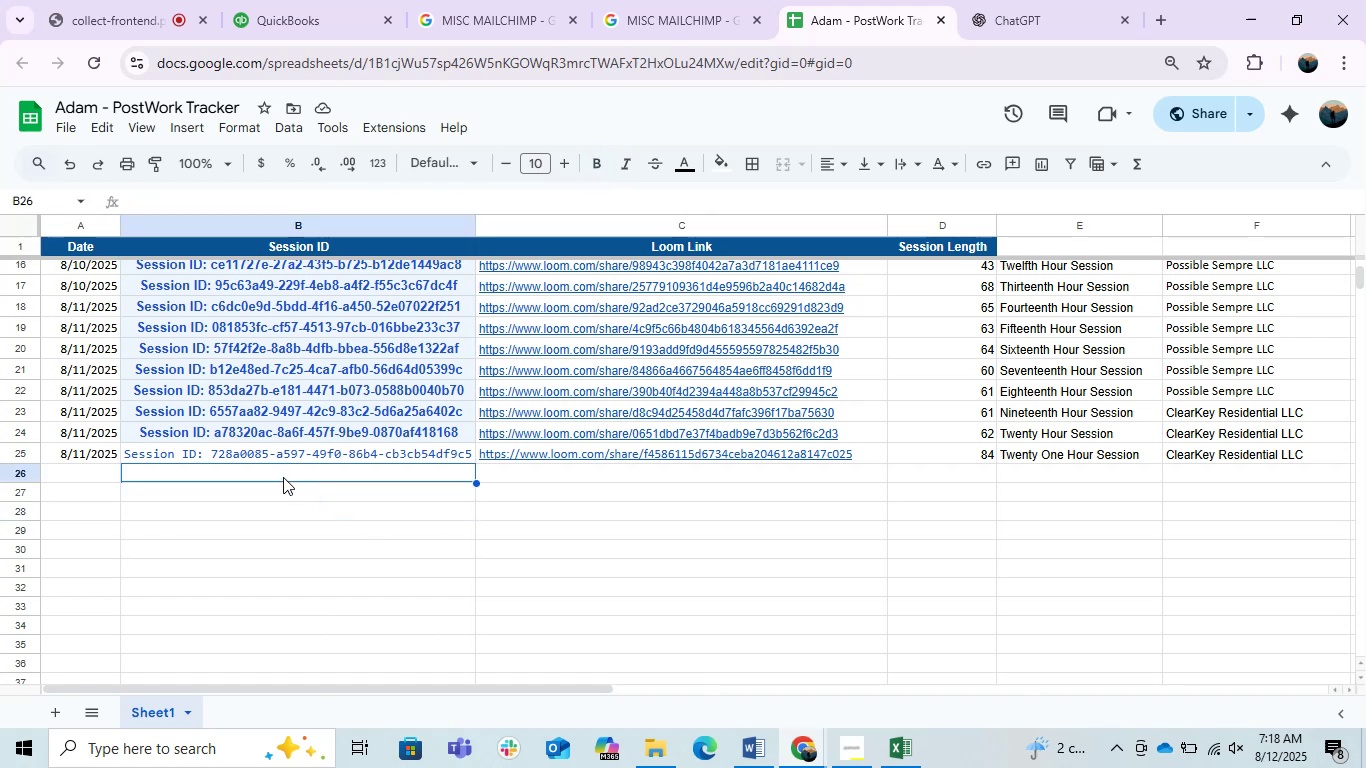 
key(Control+V)
 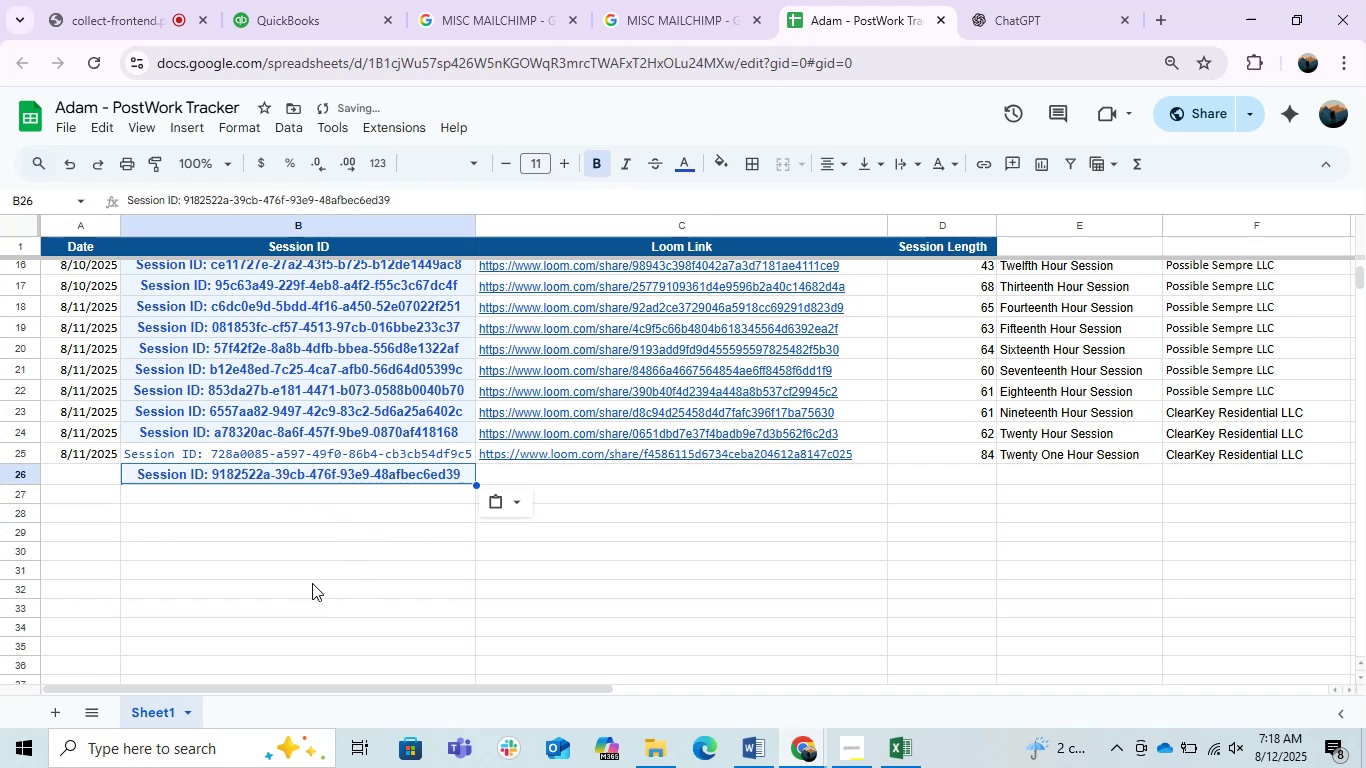 
left_click([312, 583])
 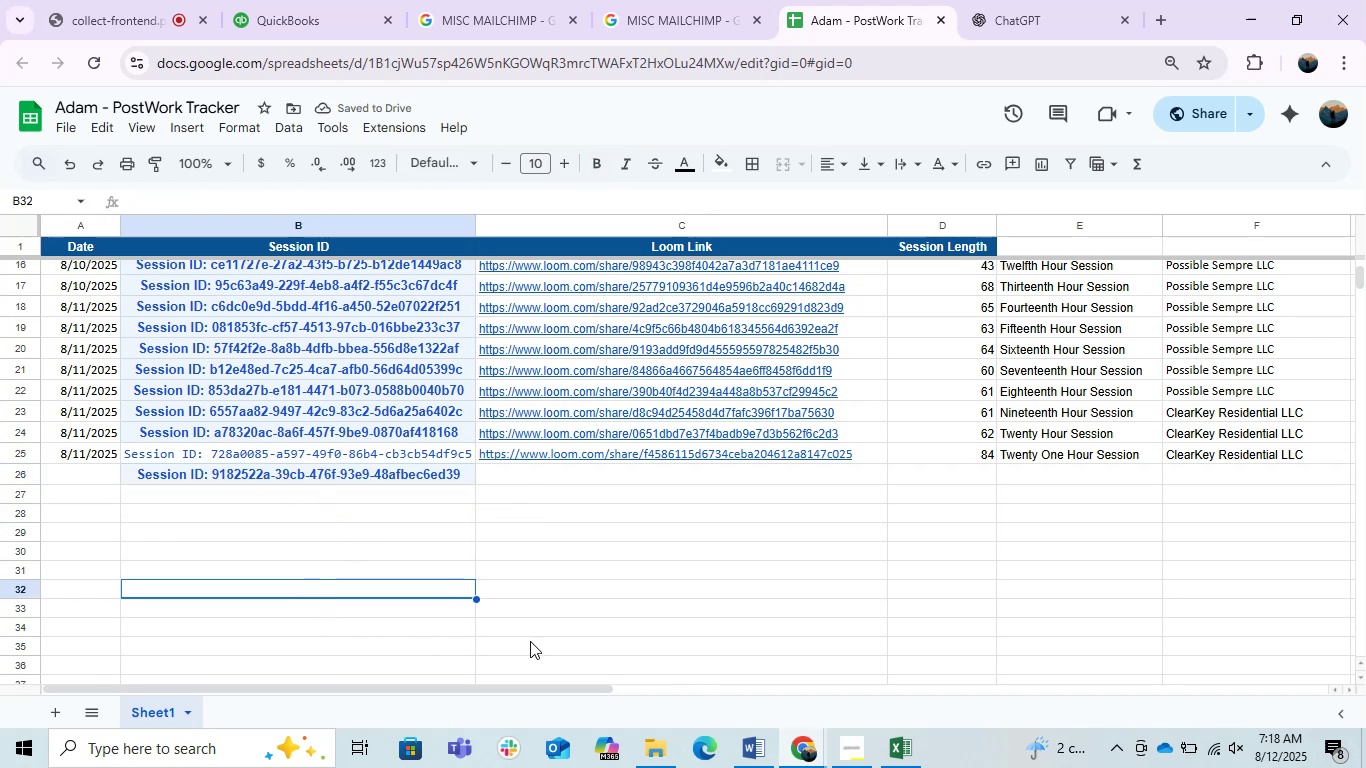 
left_click([676, 569])
 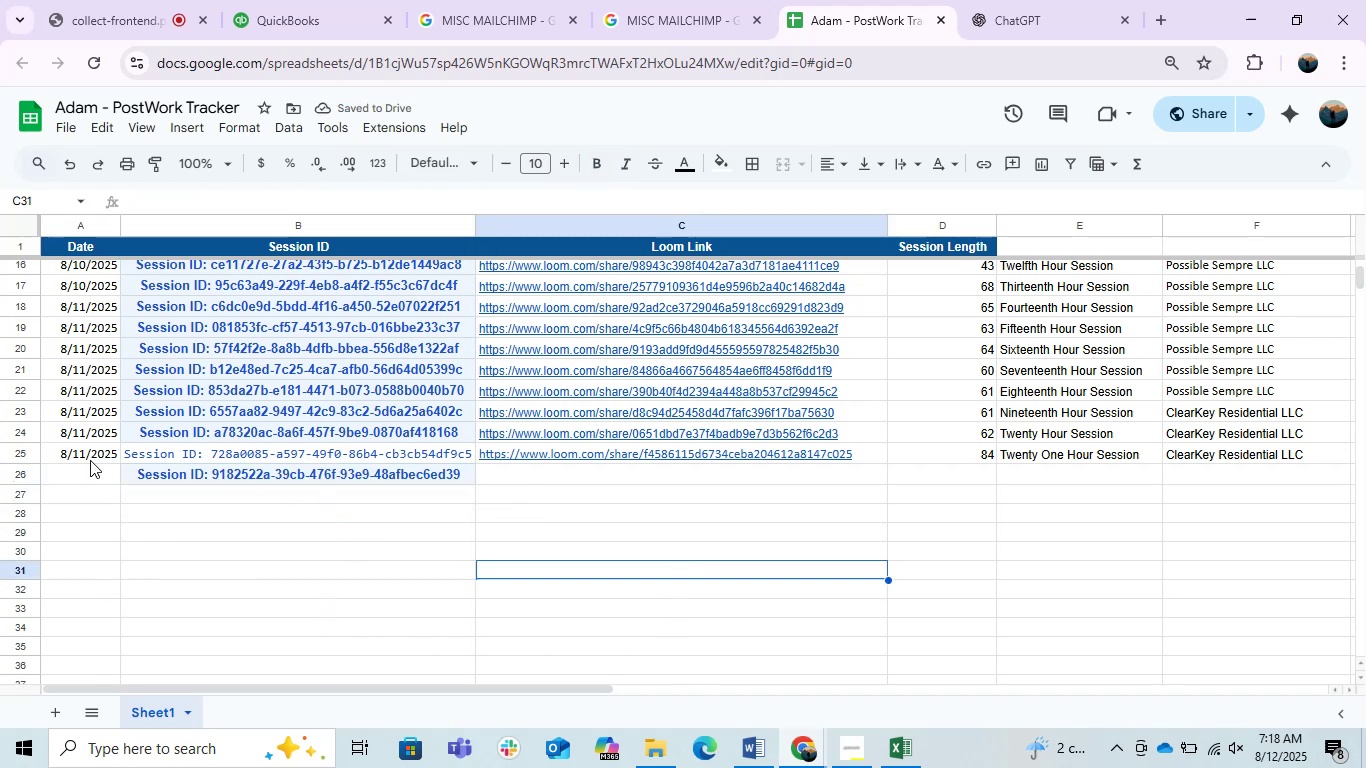 
left_click_drag(start_coordinate=[82, 453], to_coordinate=[104, 472])
 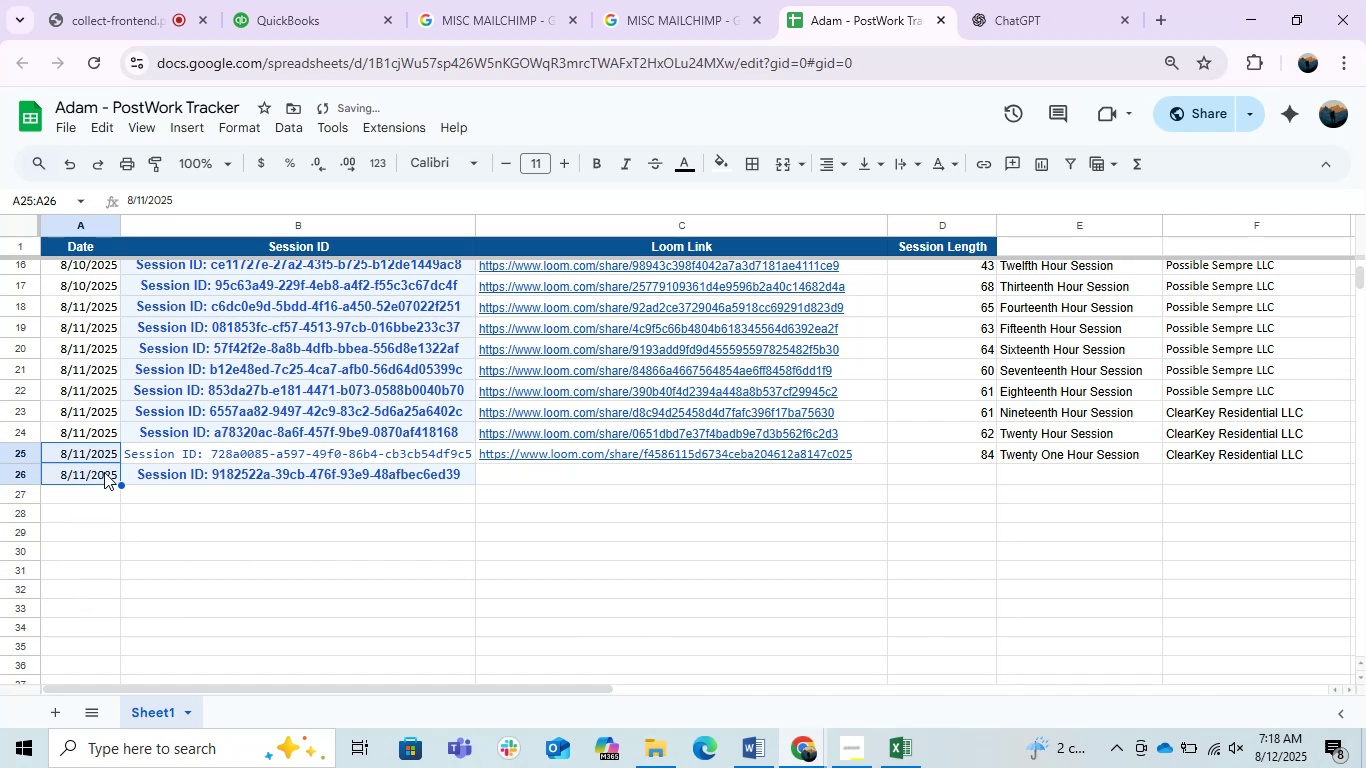 
key(Control+D)
 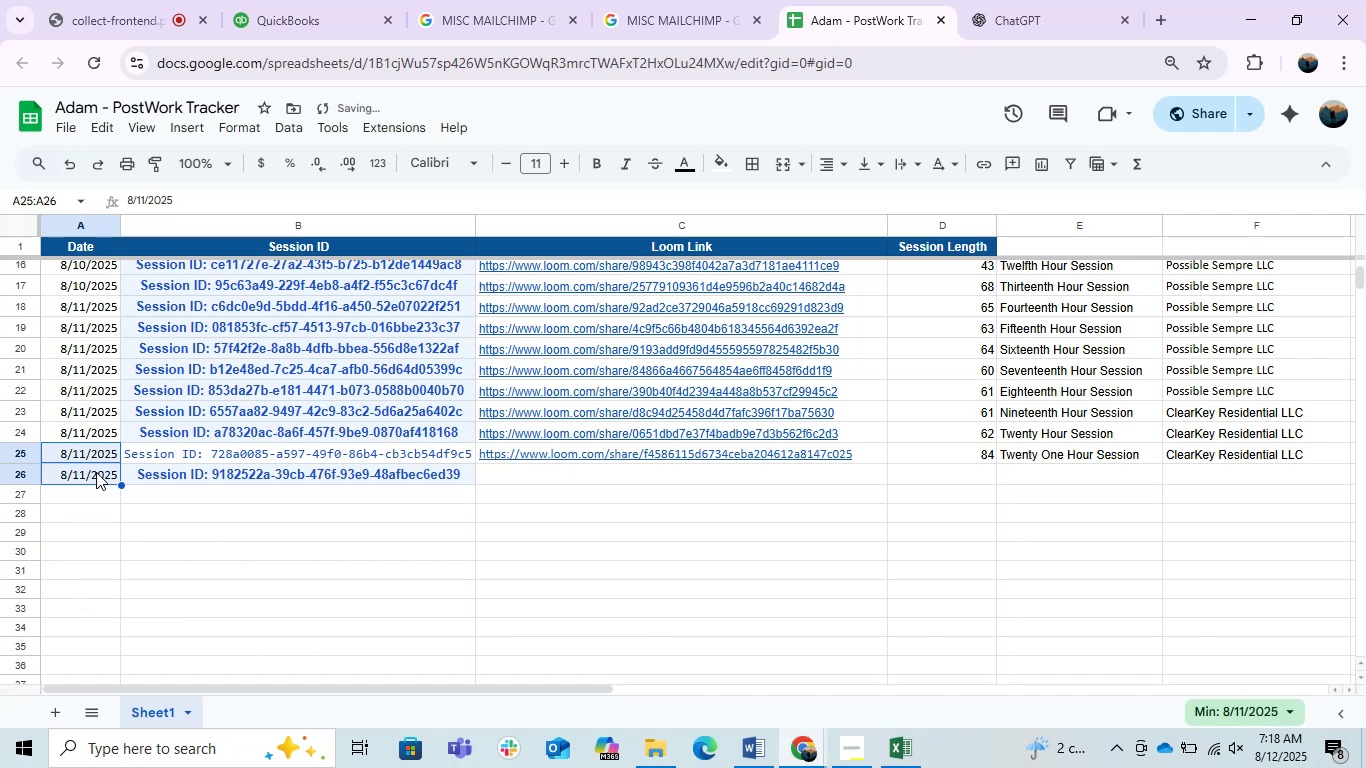 
left_click([93, 472])
 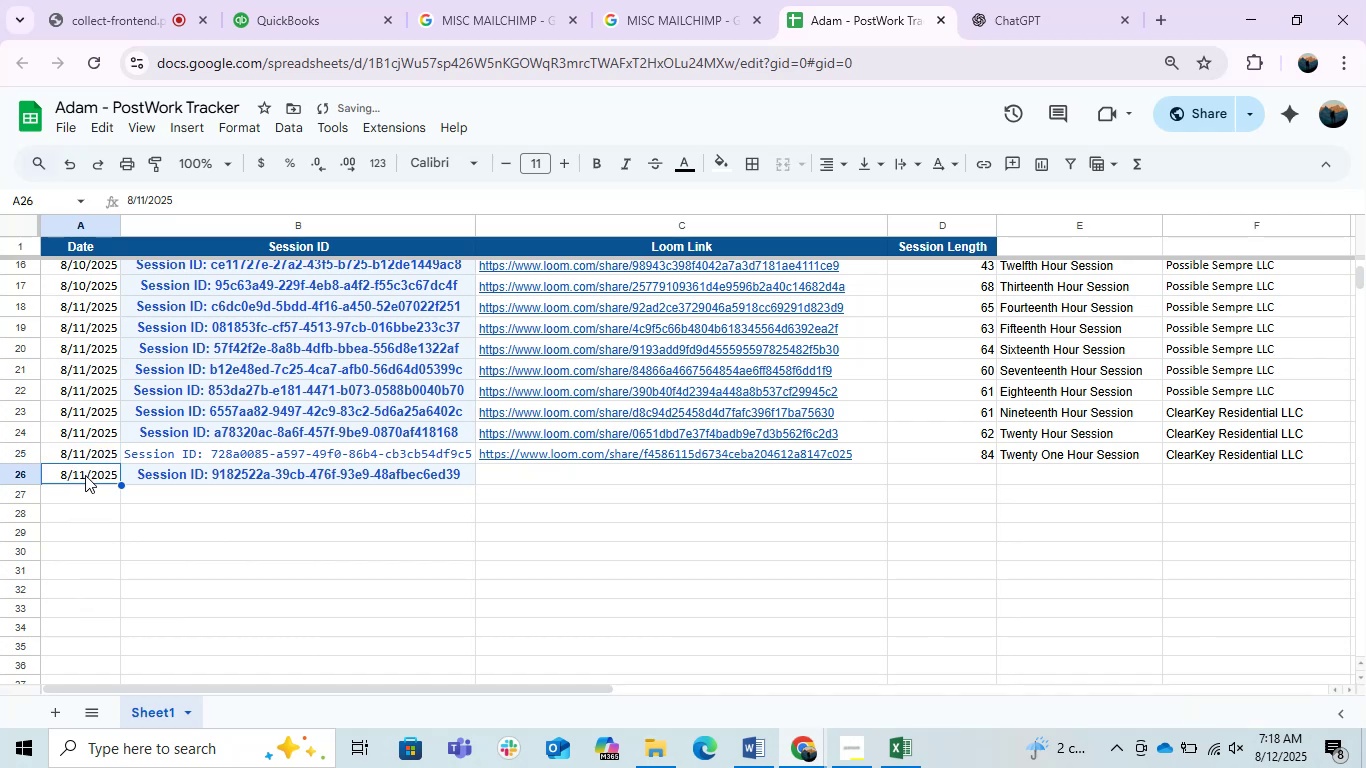 
double_click([85, 475])
 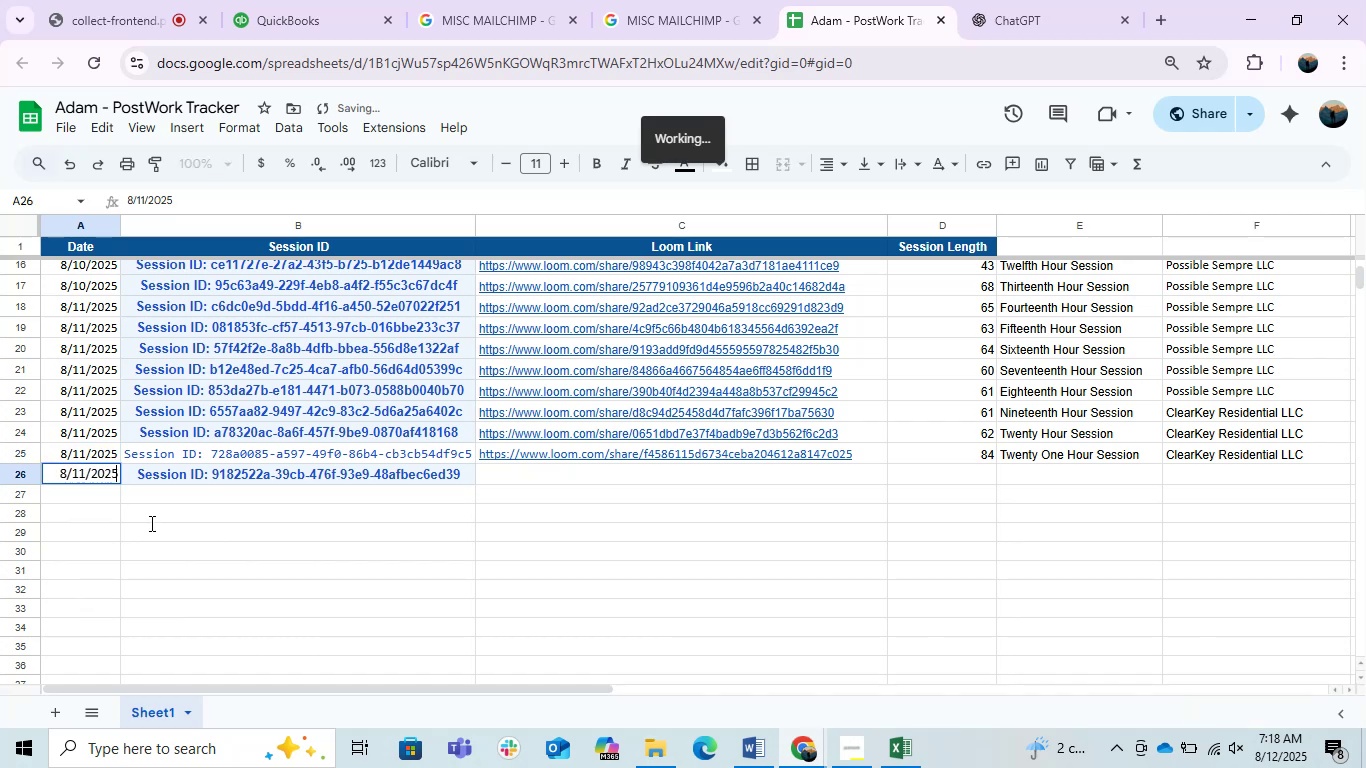 
key(ArrowLeft)
 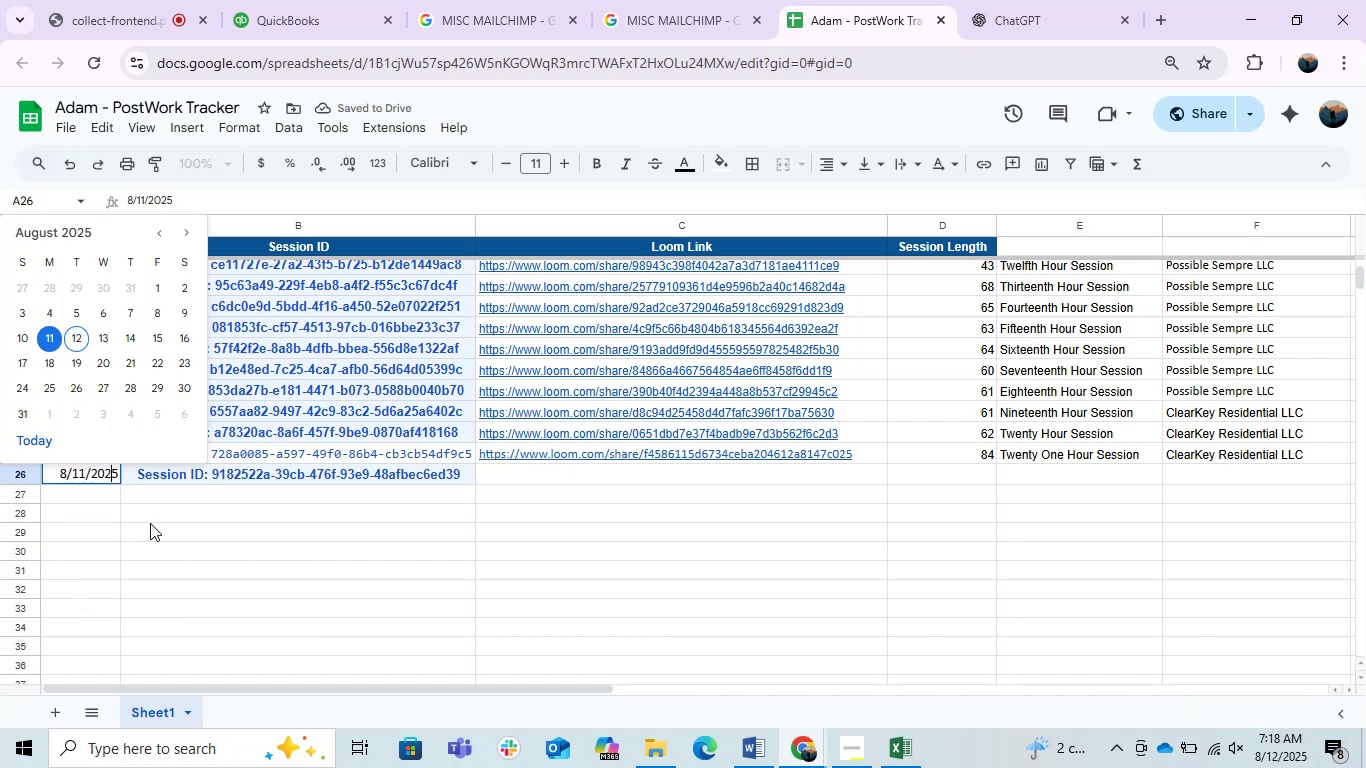 
key(ArrowLeft)
 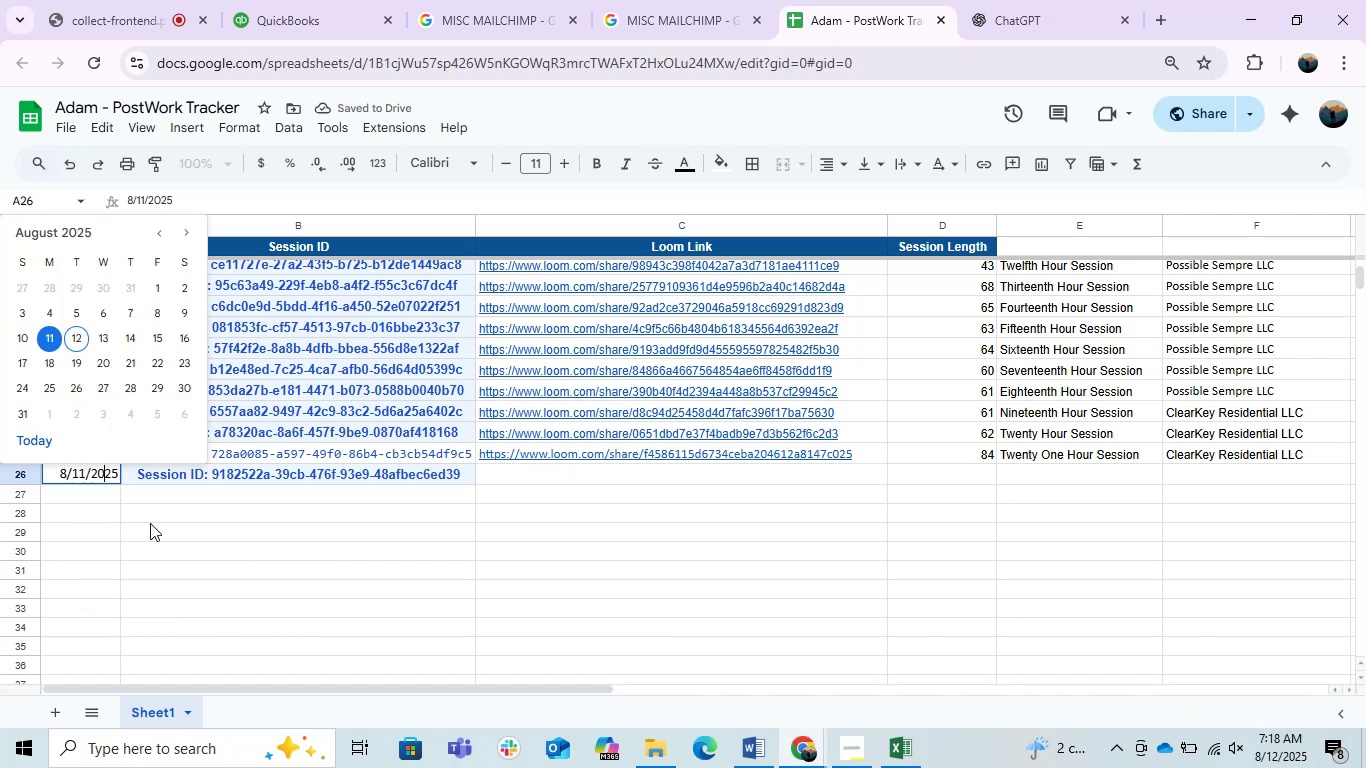 
key(ArrowLeft)
 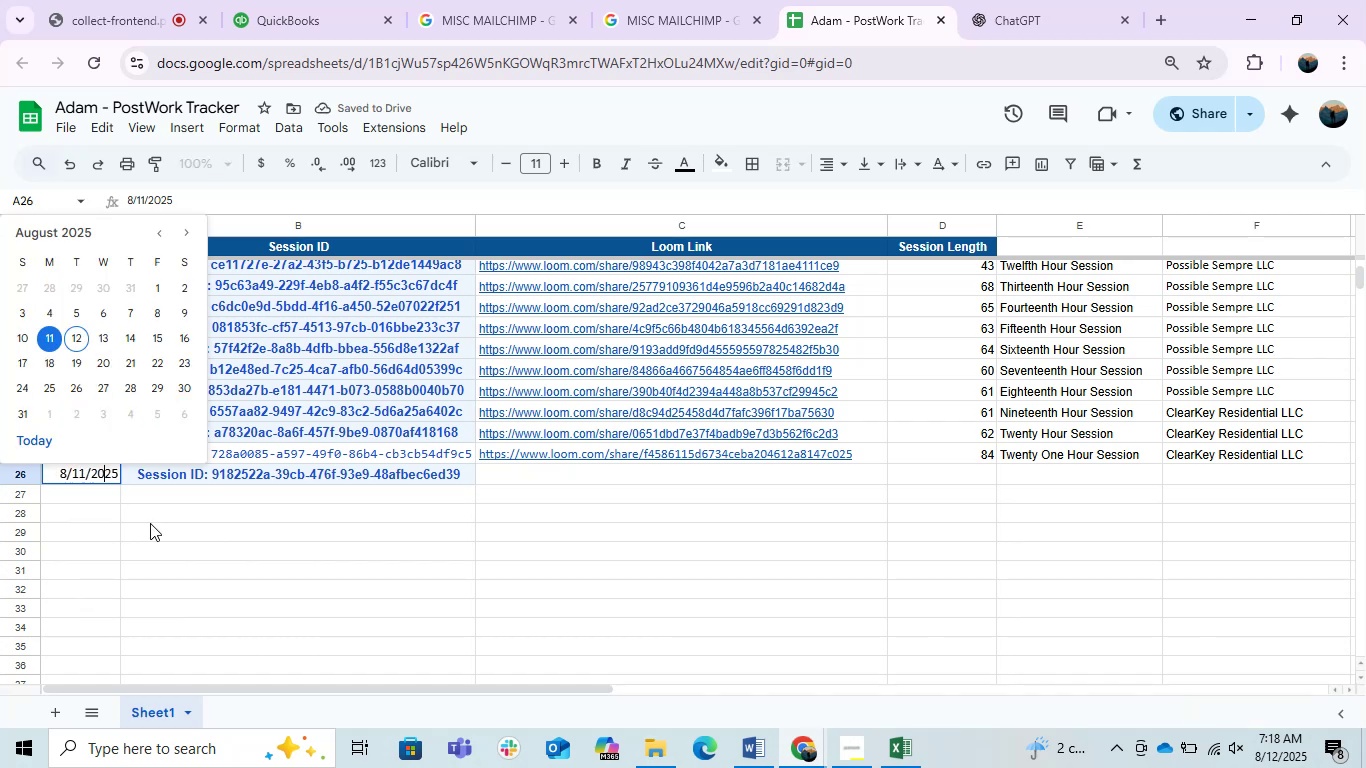 
key(ArrowLeft)
 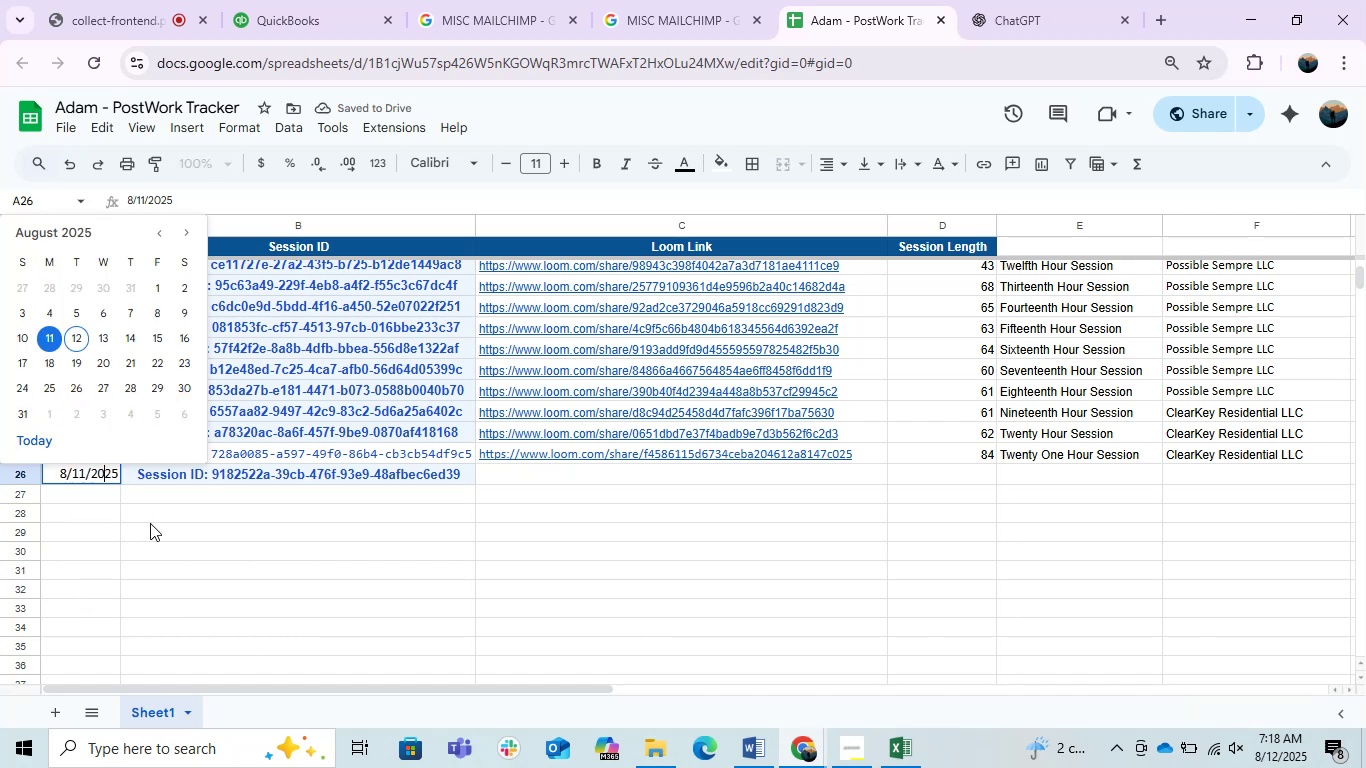 
key(ArrowLeft)
 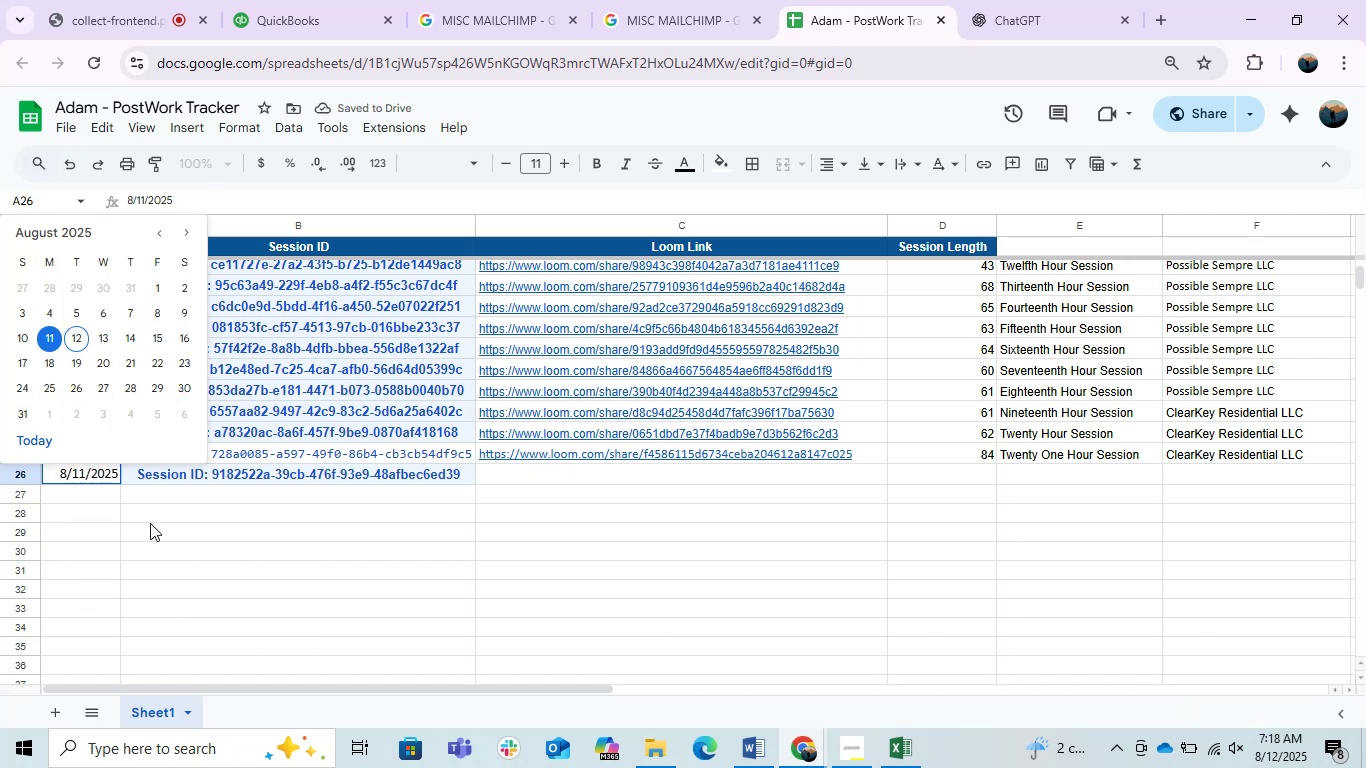 
key(Backspace)
 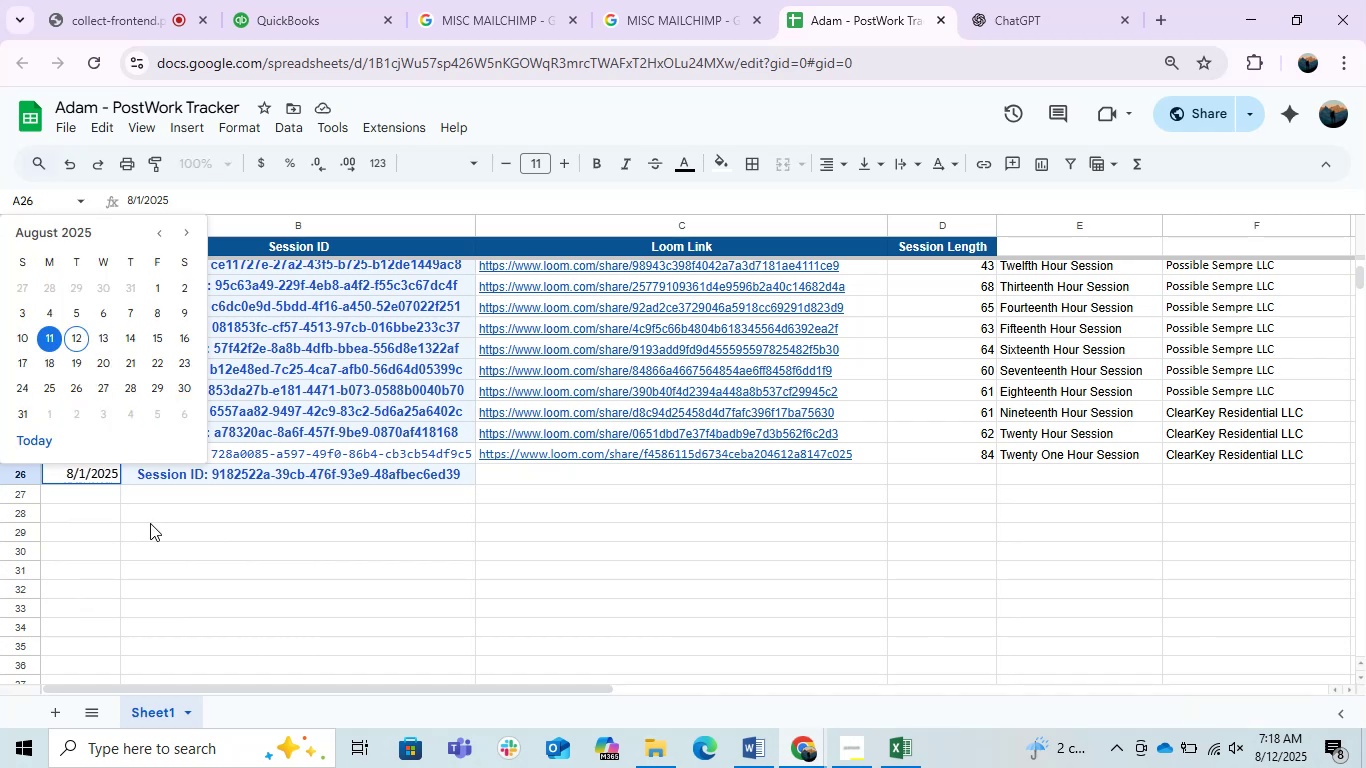 
key(Numpad5)
 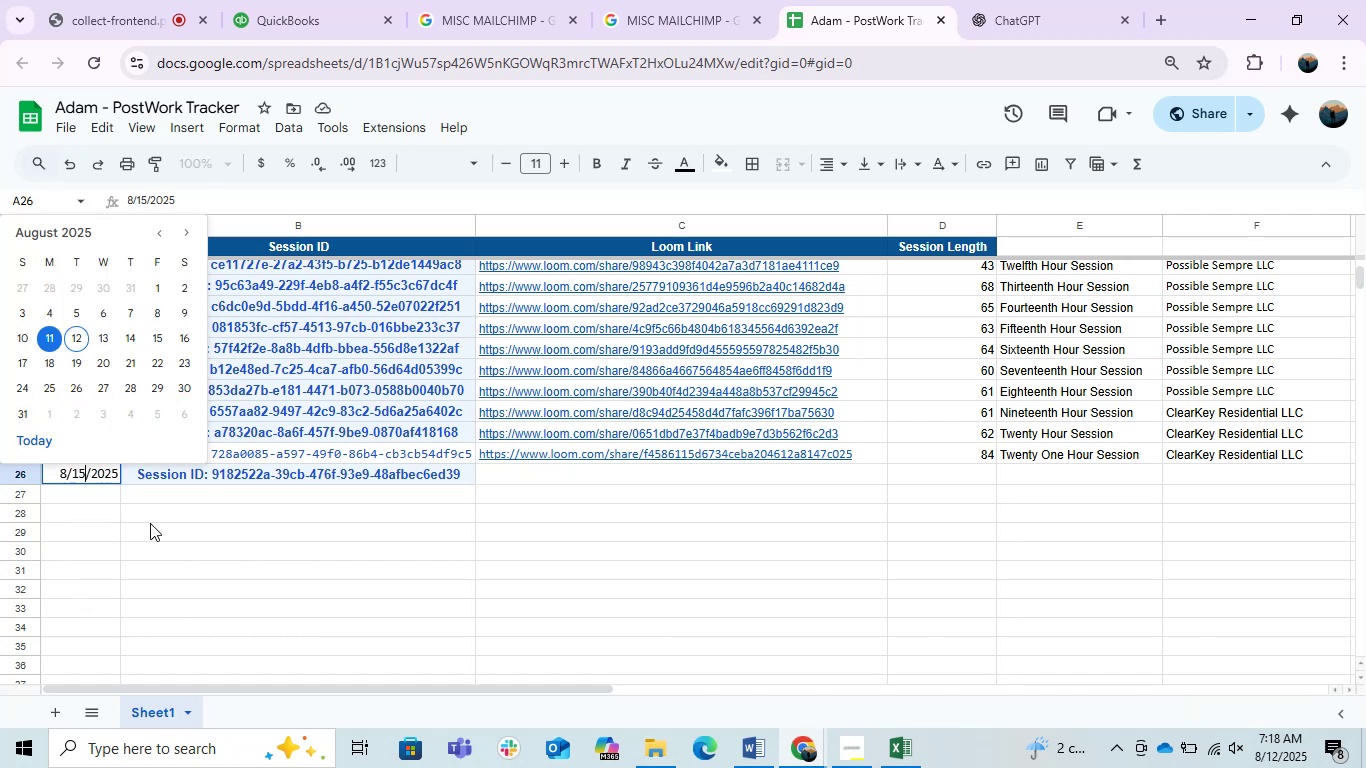 
key(Backspace)
 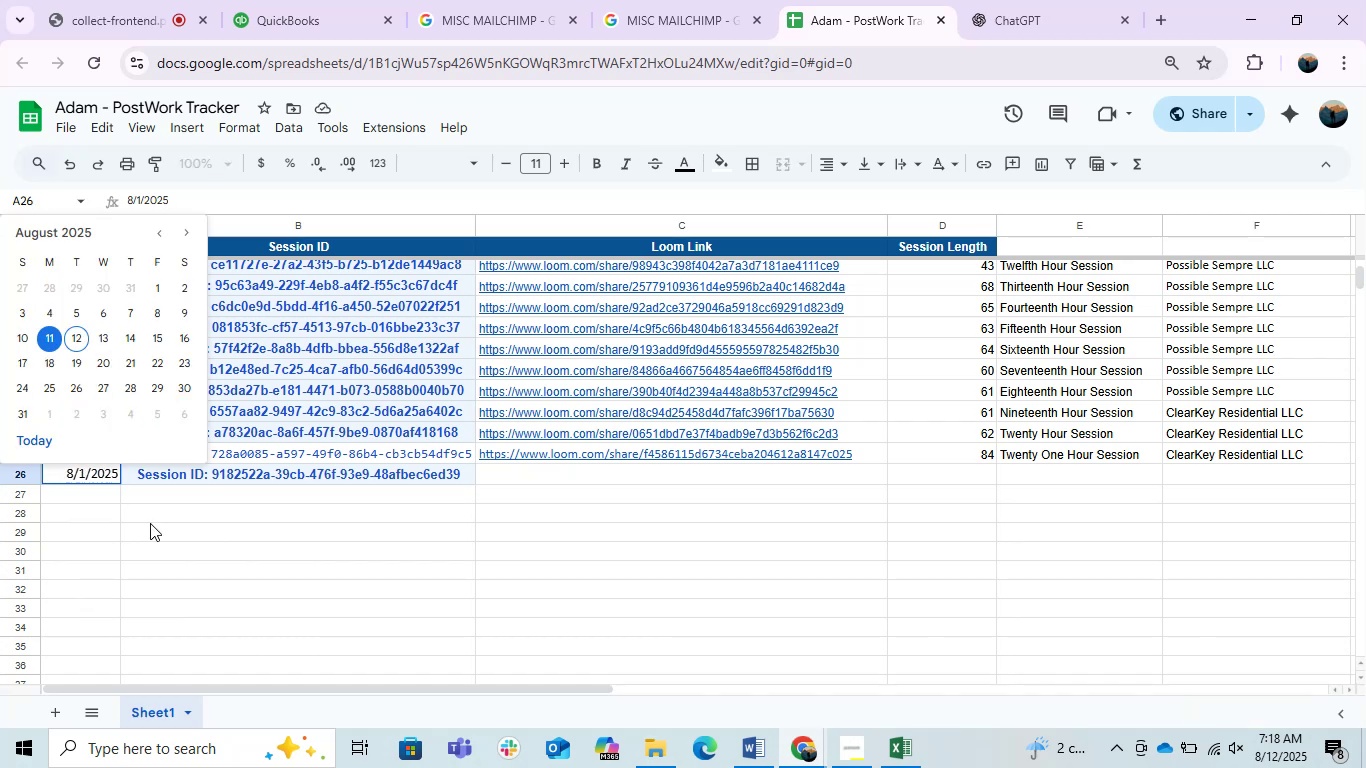 
key(Numpad2)
 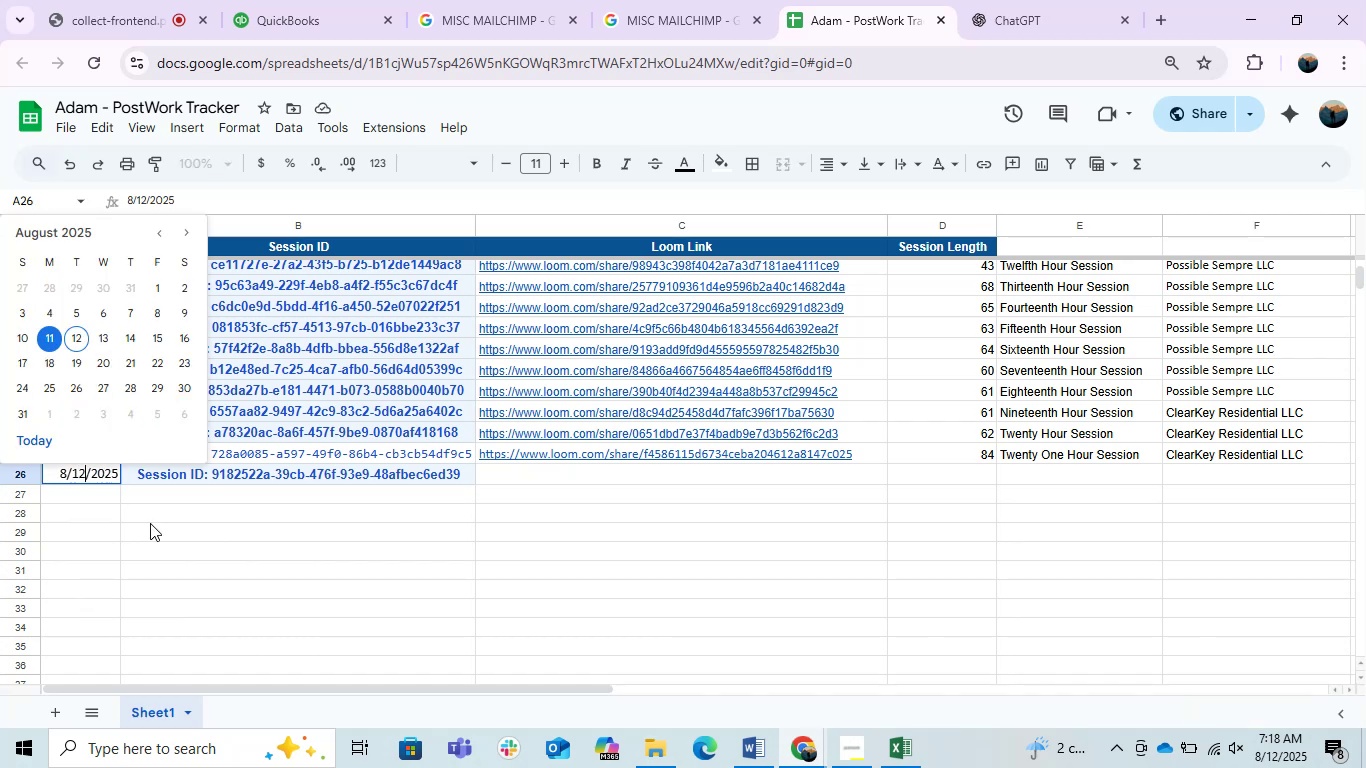 
key(Enter)
 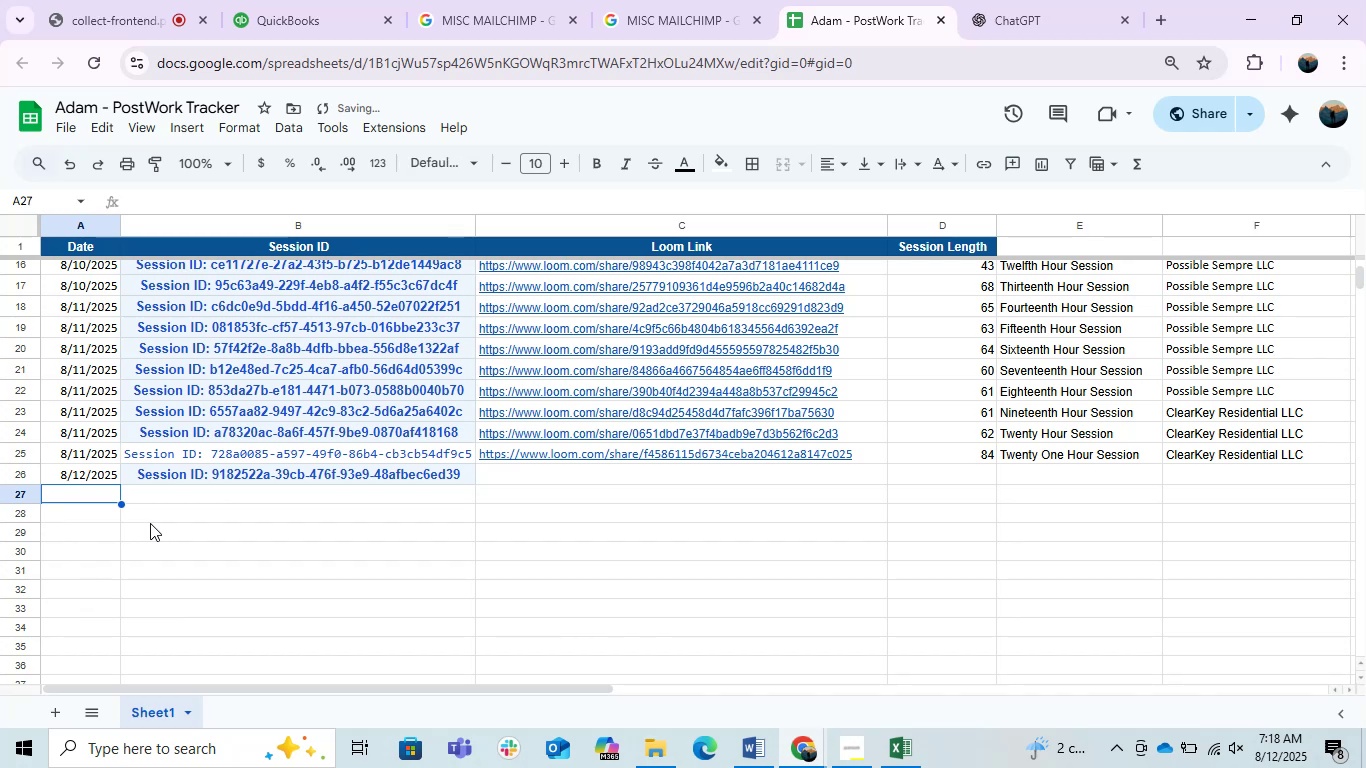 
key(ArrowUp)
 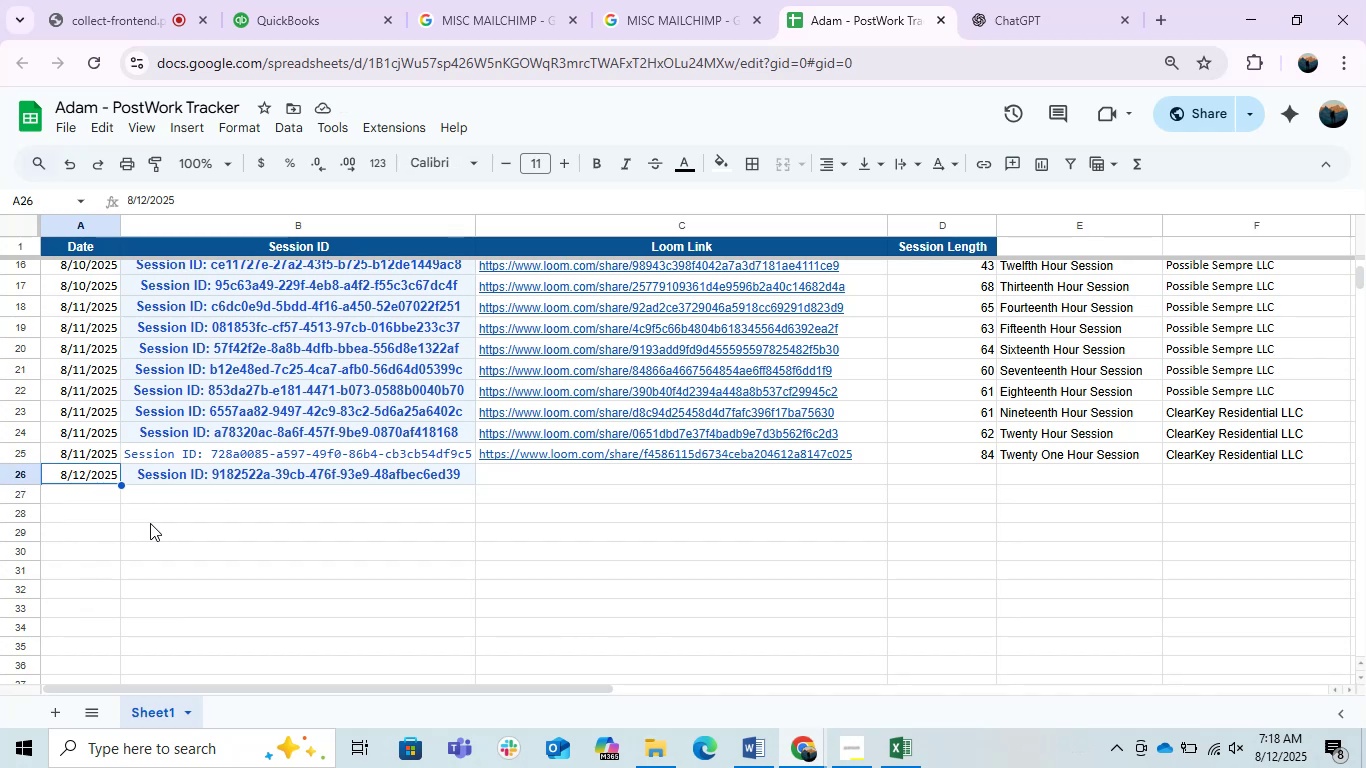 
key(ArrowUp)
 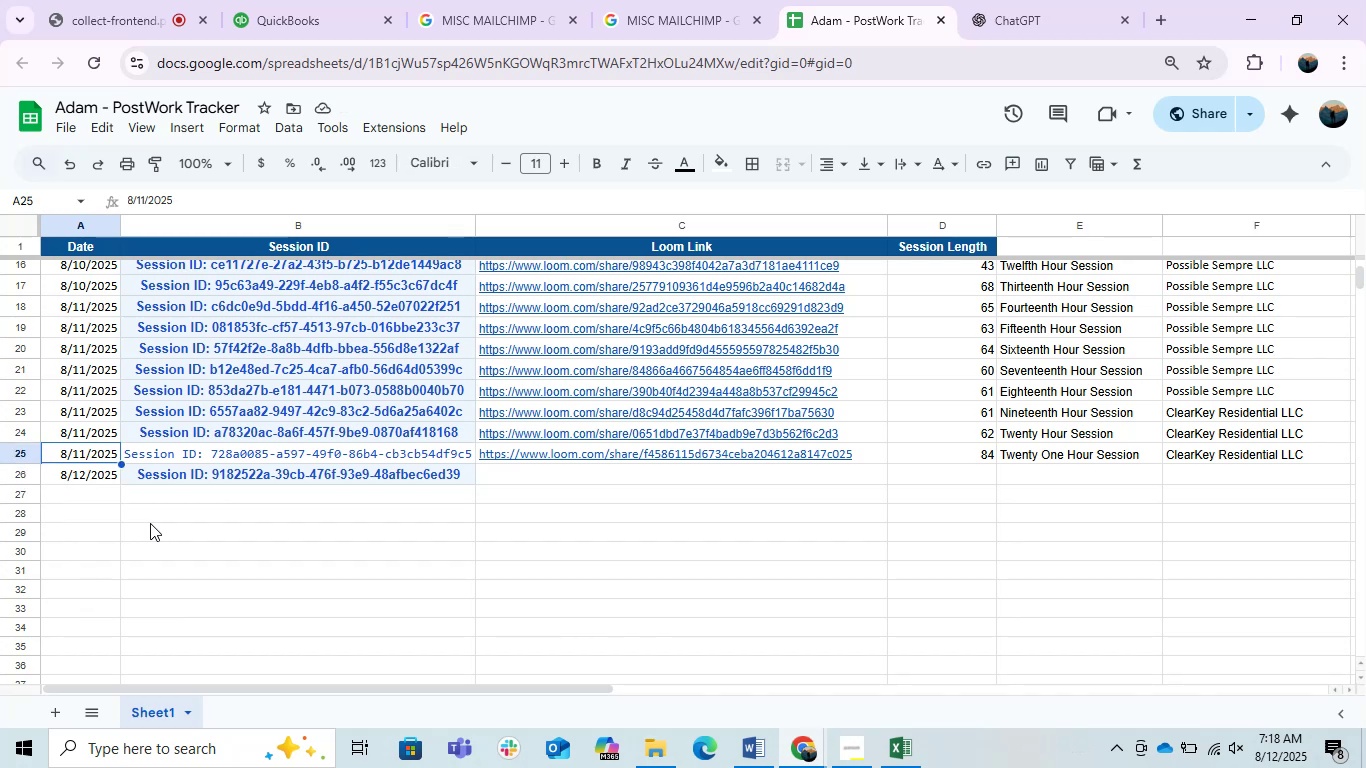 
key(ArrowRight)
 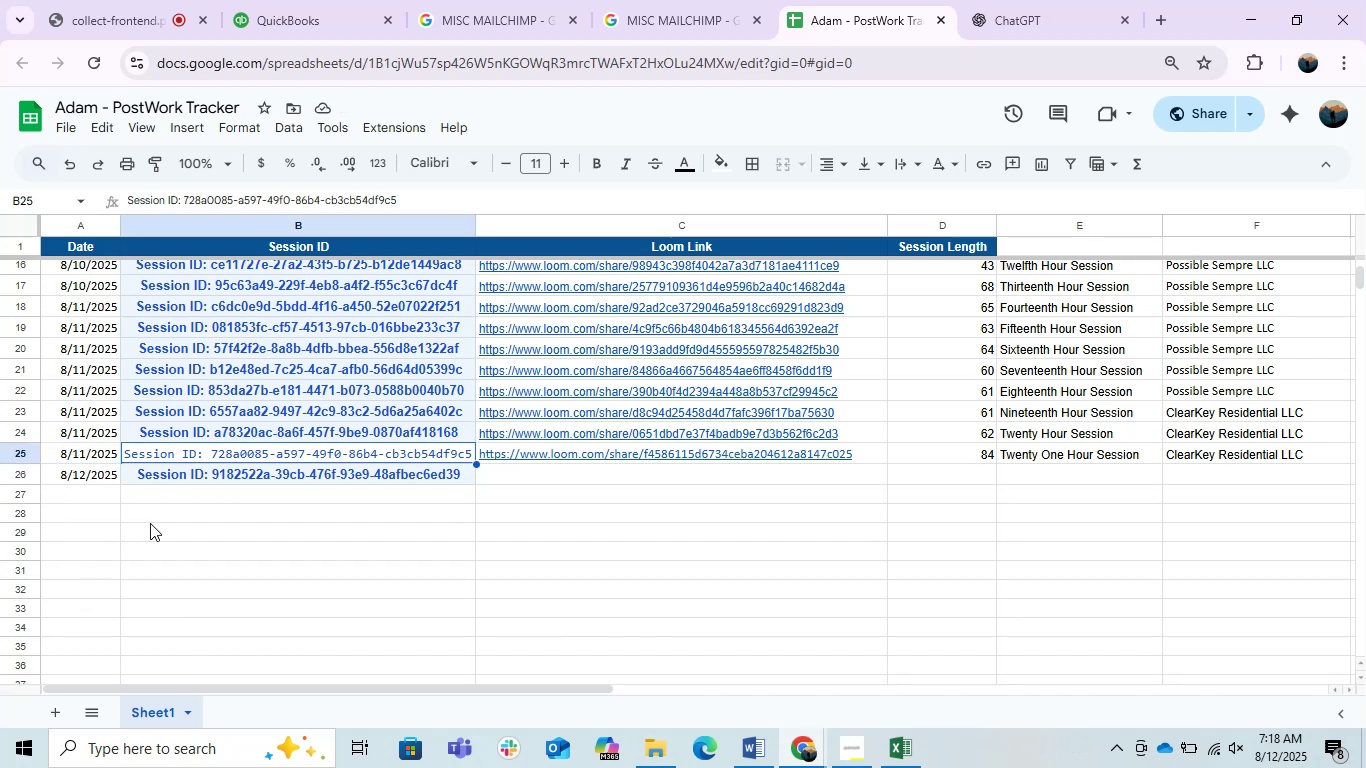 
key(ArrowRight)
 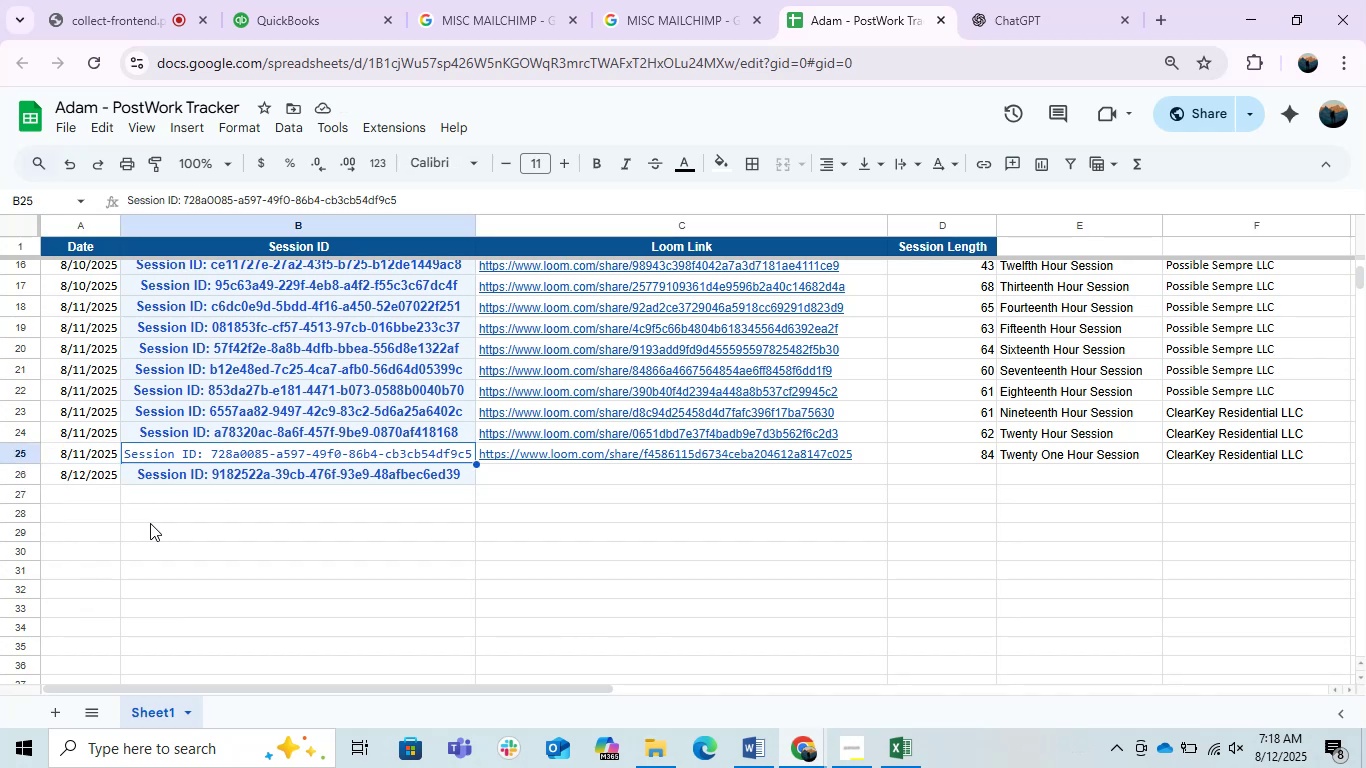 
key(ArrowDown)
 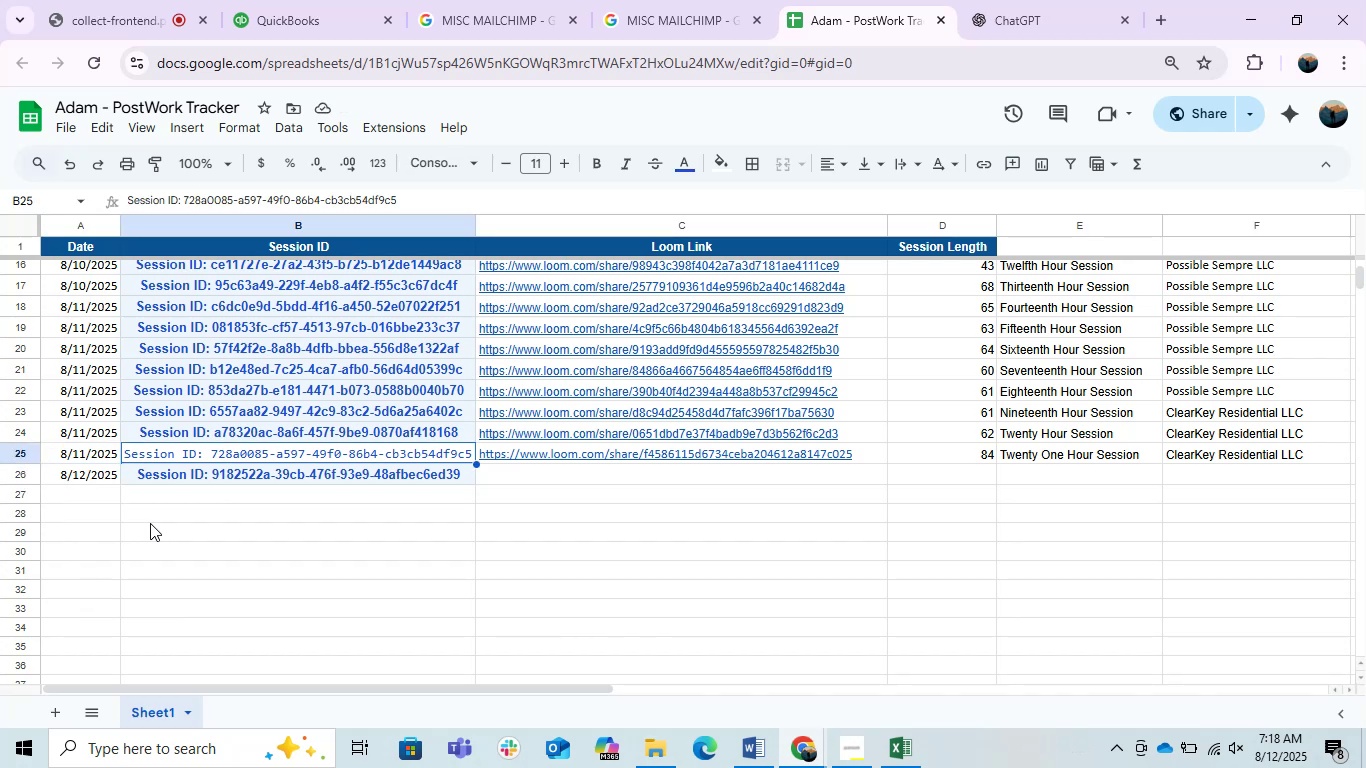 
key(ArrowRight)
 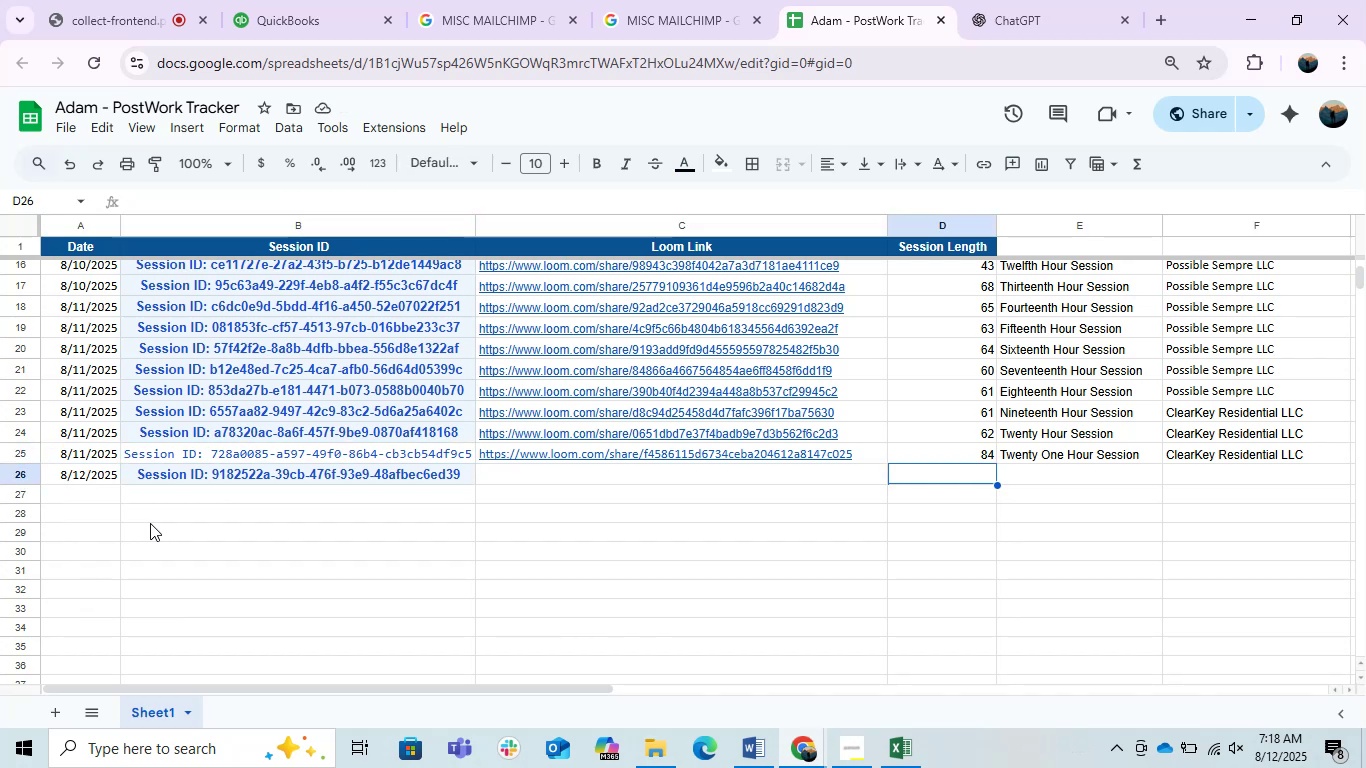 
key(ArrowRight)
 